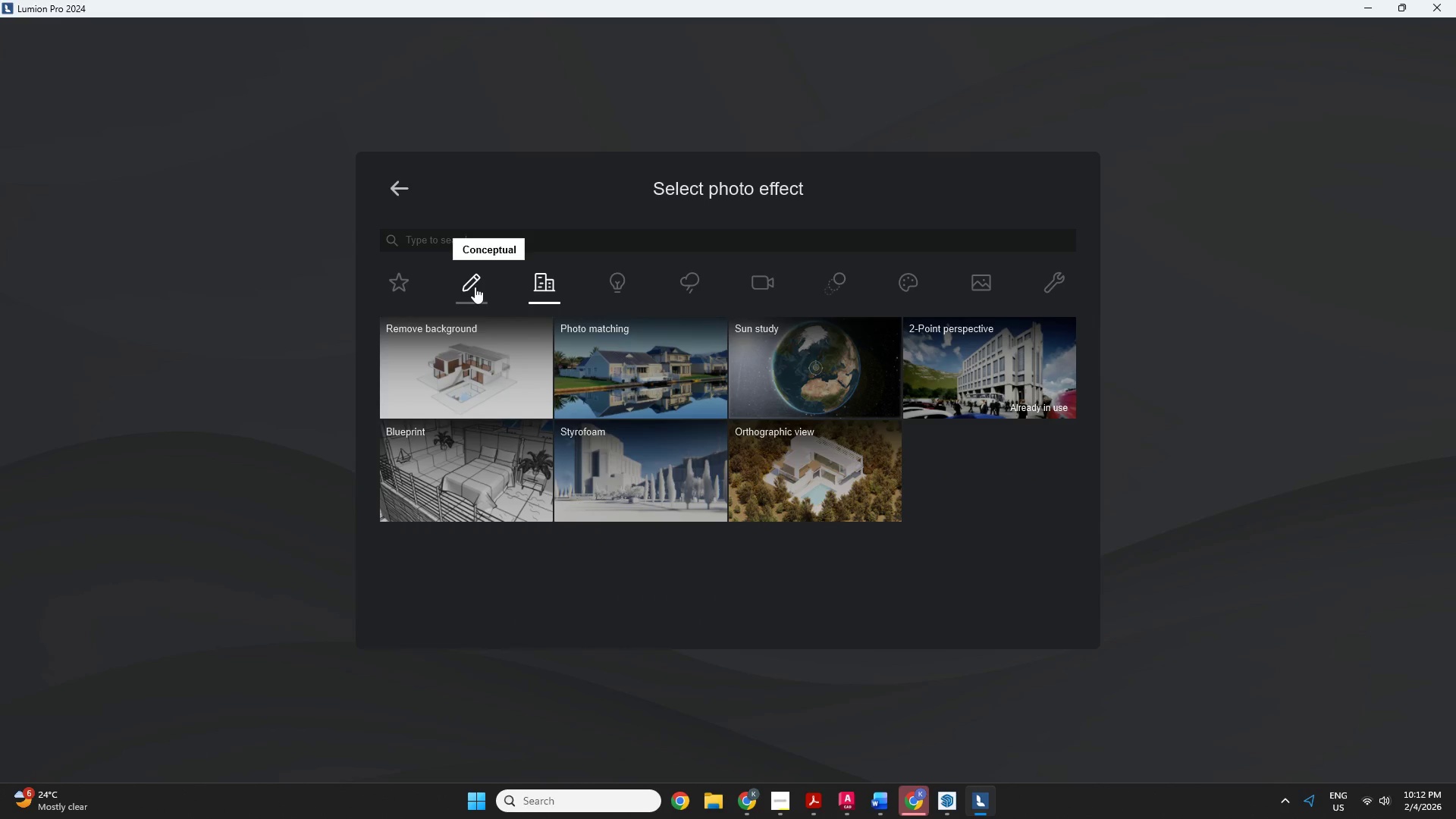 
left_click([775, 502])
 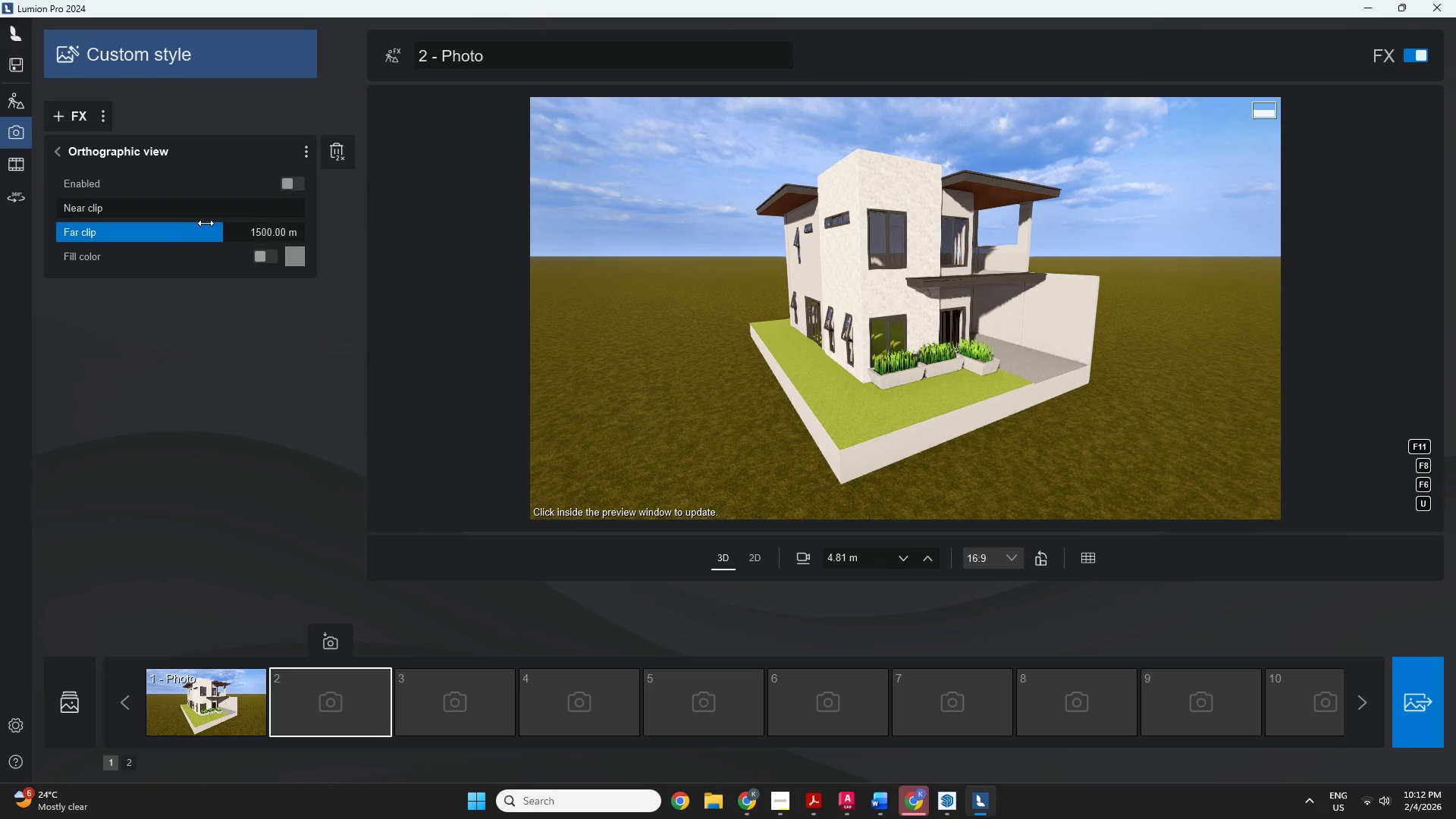 
left_click_drag(start_coordinate=[188, 217], to_coordinate=[199, 219])
 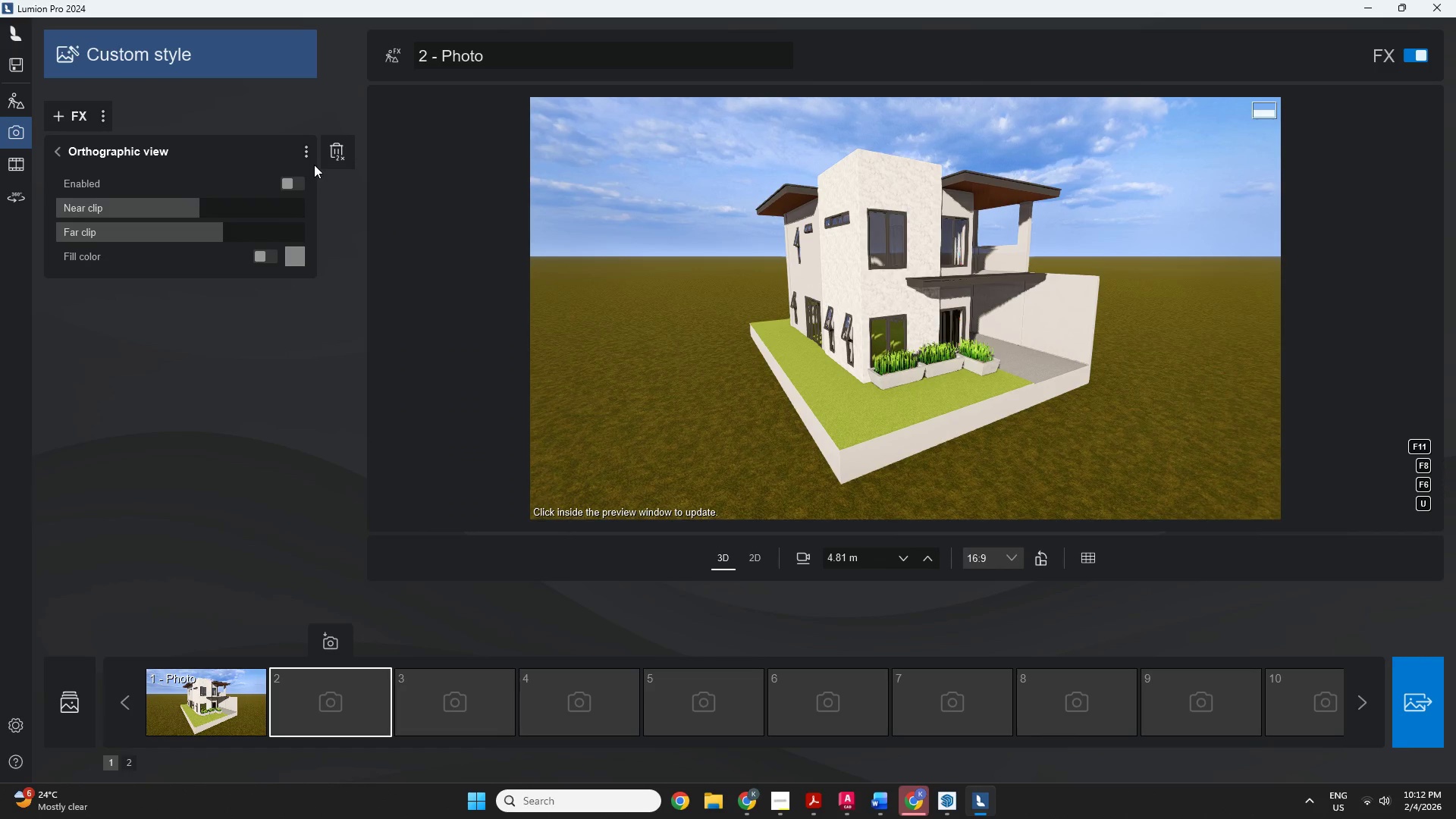 
left_click([291, 187])
 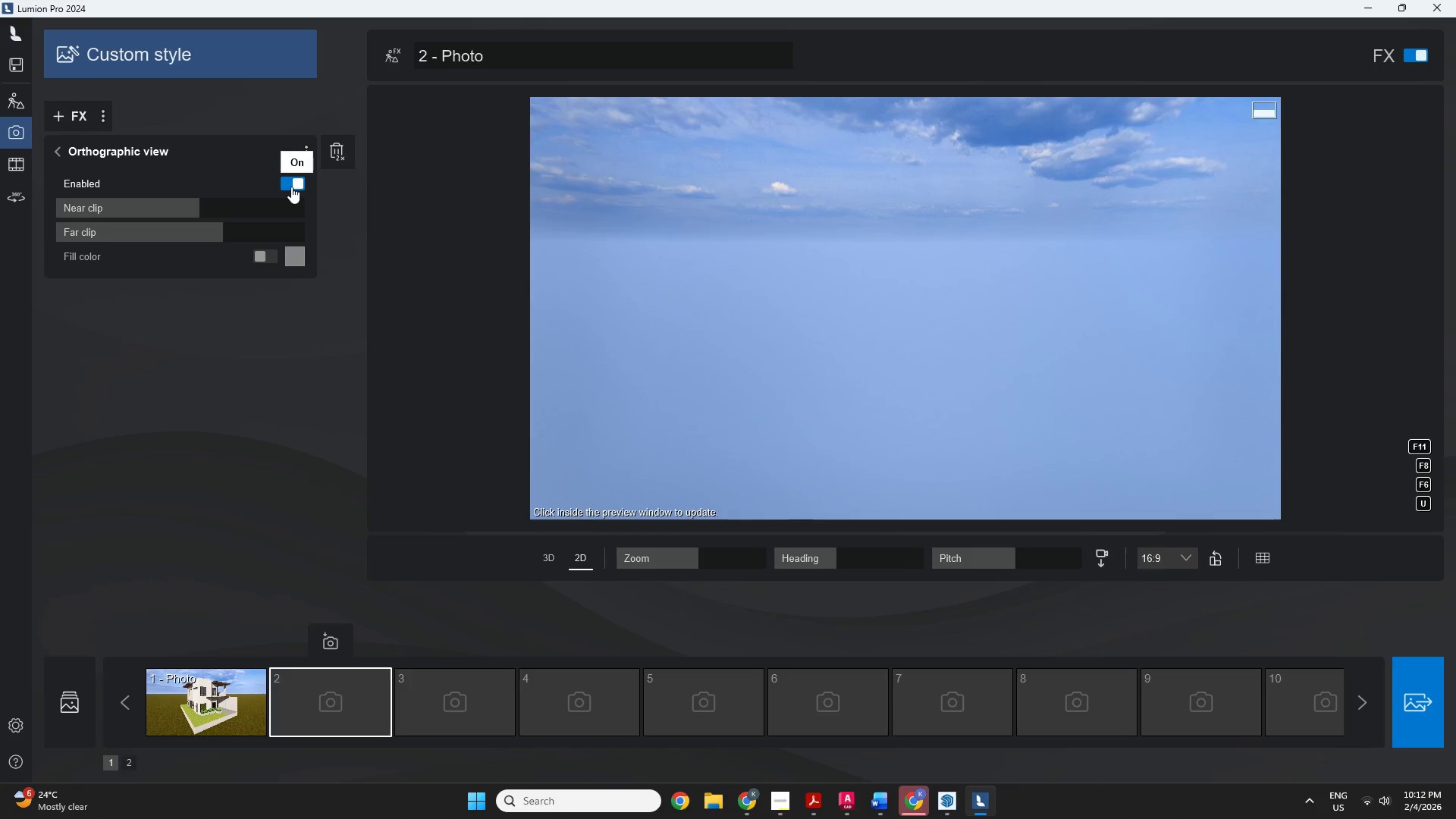 
left_click([291, 187])
 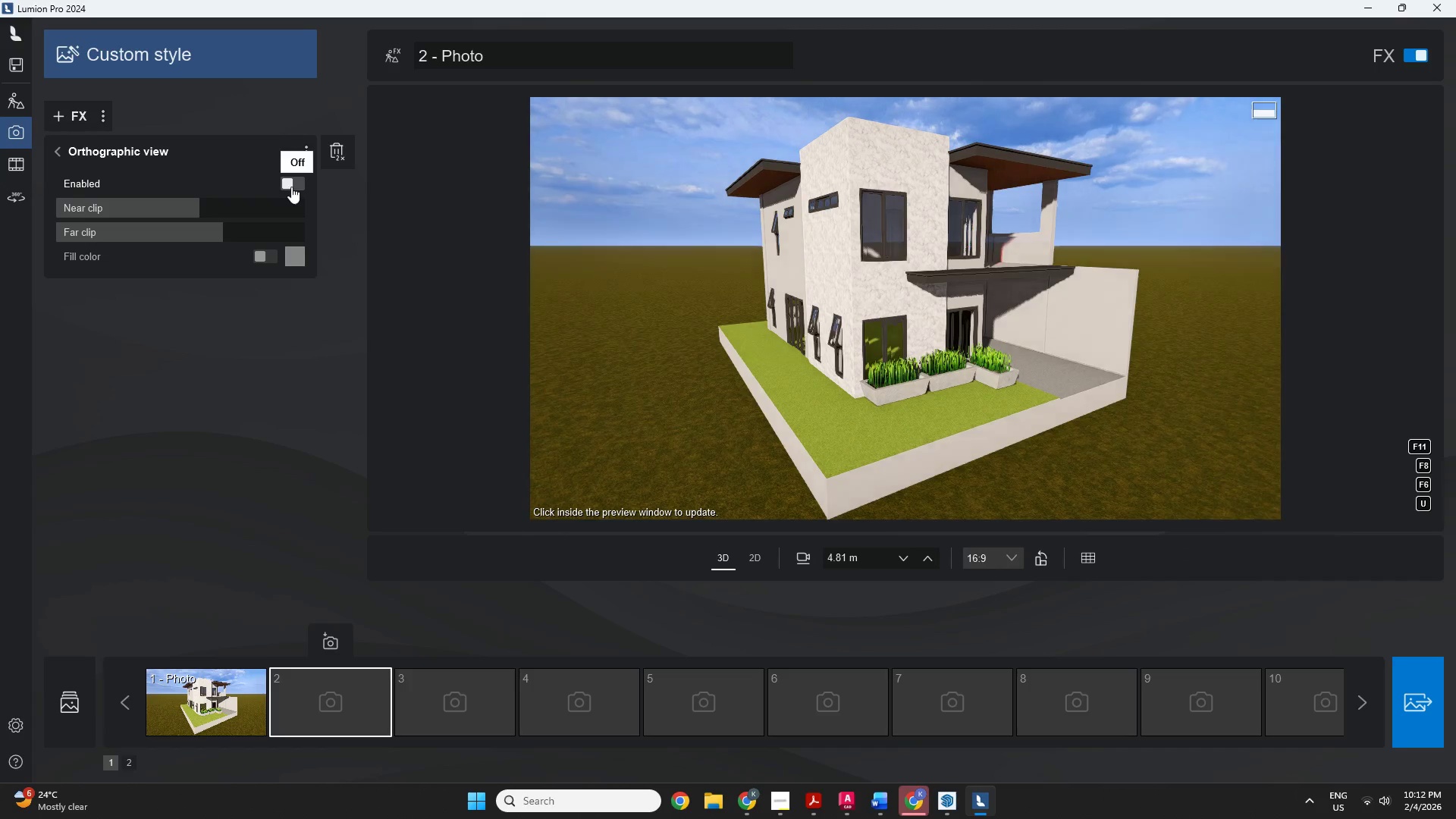 
scroll: coordinate [917, 381], scroll_direction: down, amount: 4.0
 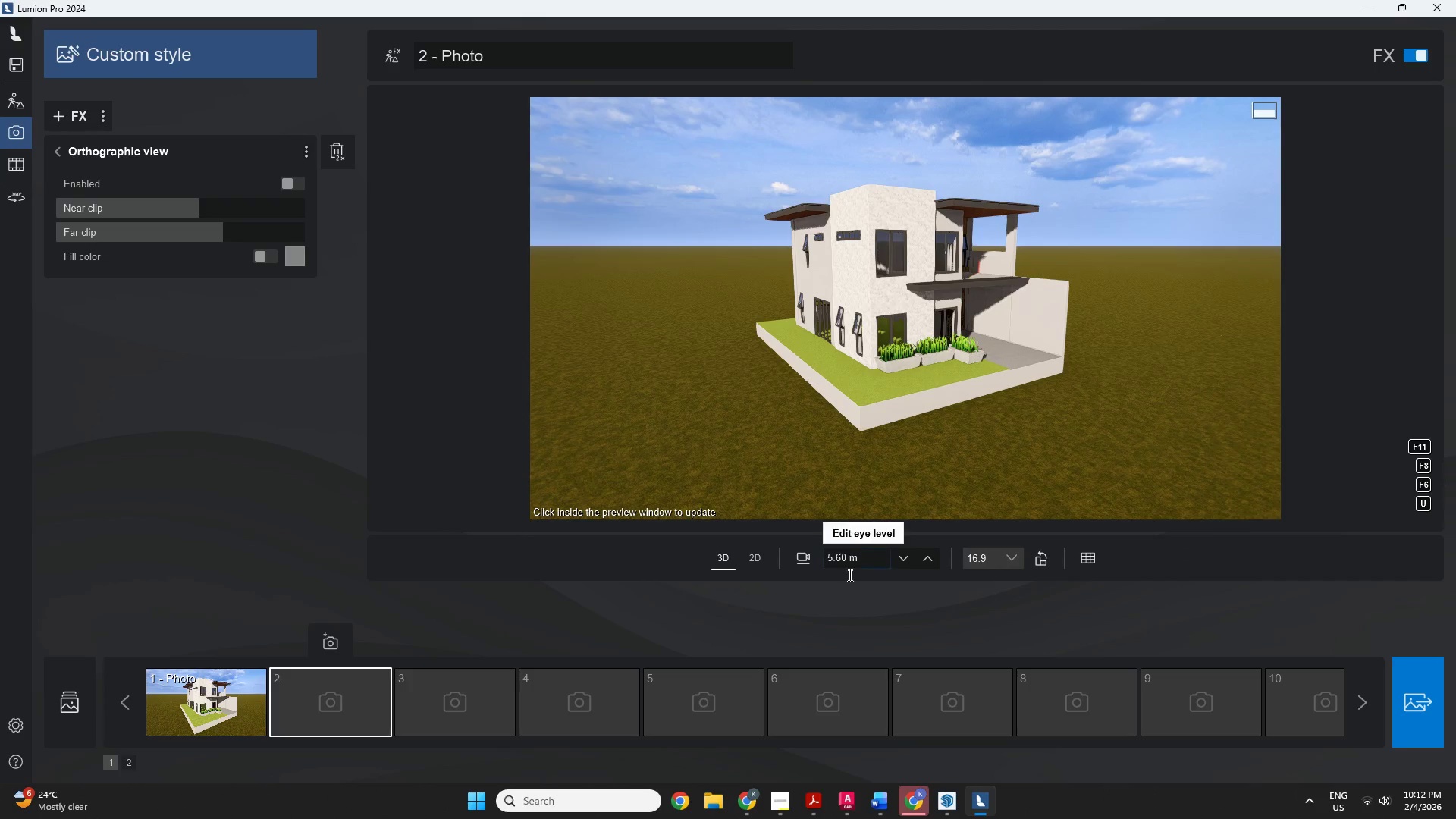 
left_click_drag(start_coordinate=[726, 394], to_coordinate=[805, 391])
 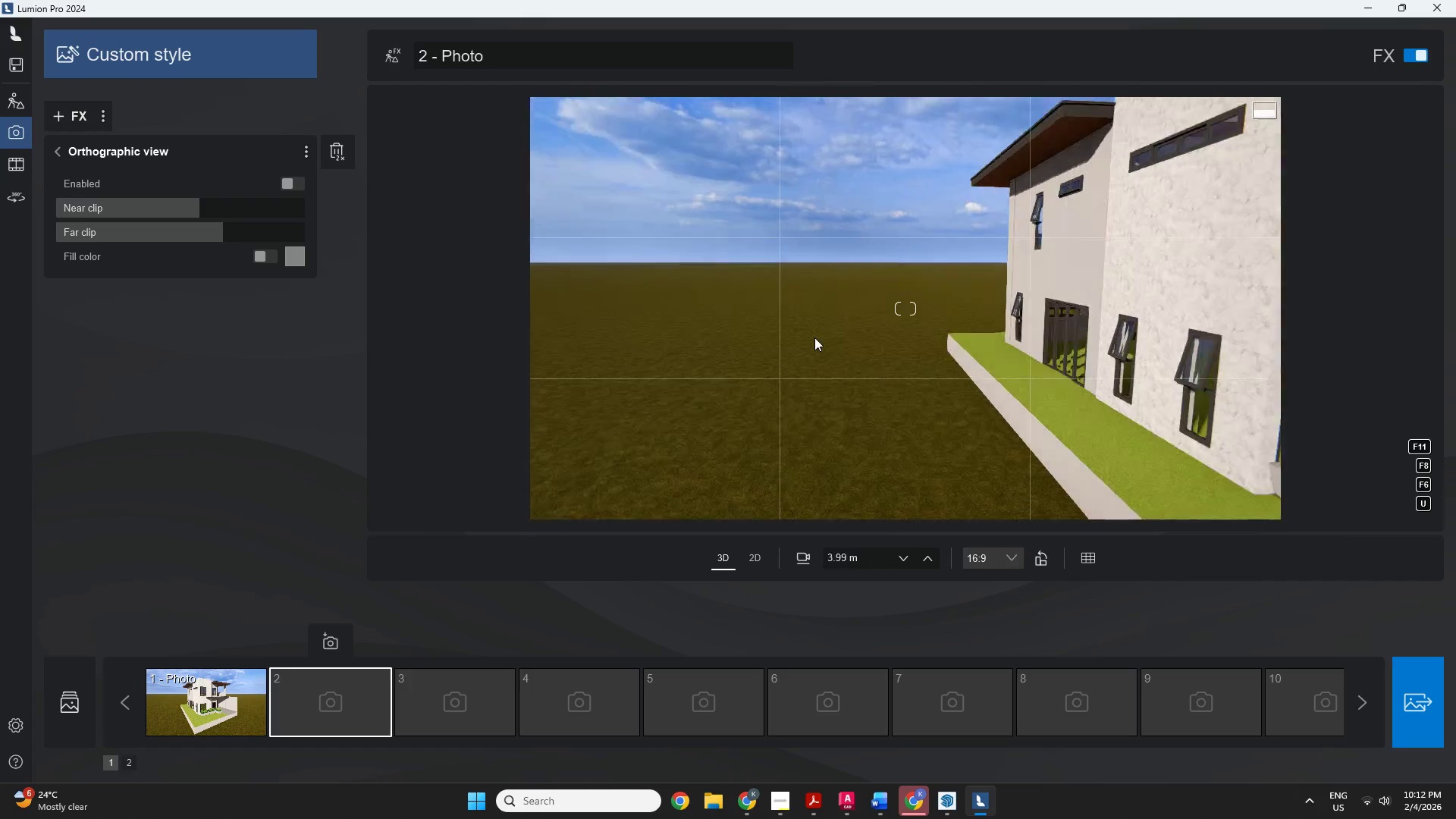 
key(ArrowRight)
 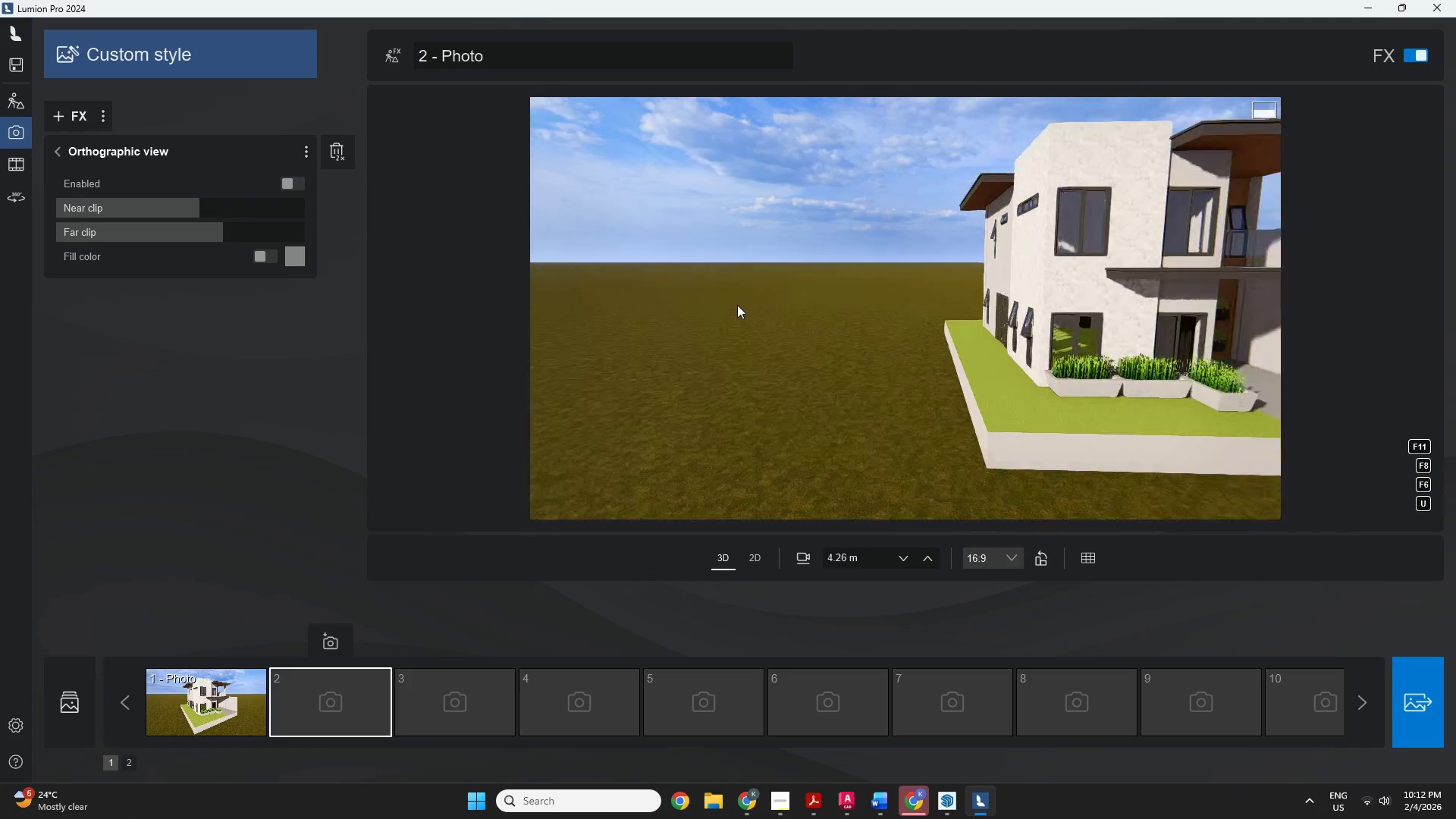 
hold_key(key=ArrowRight, duration=1.08)
 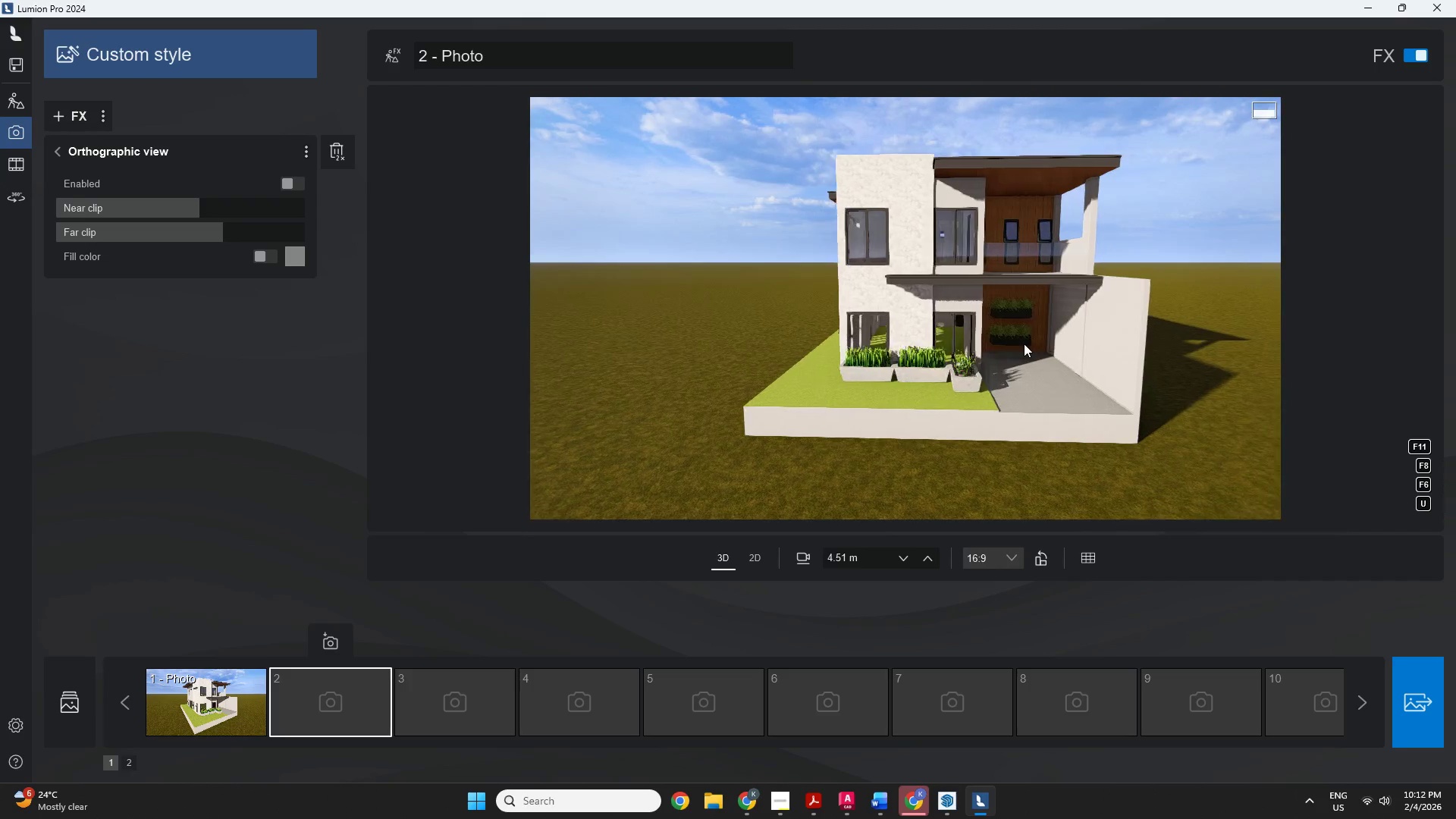 
scroll: coordinate [738, 305], scroll_direction: down, amount: 19.0
 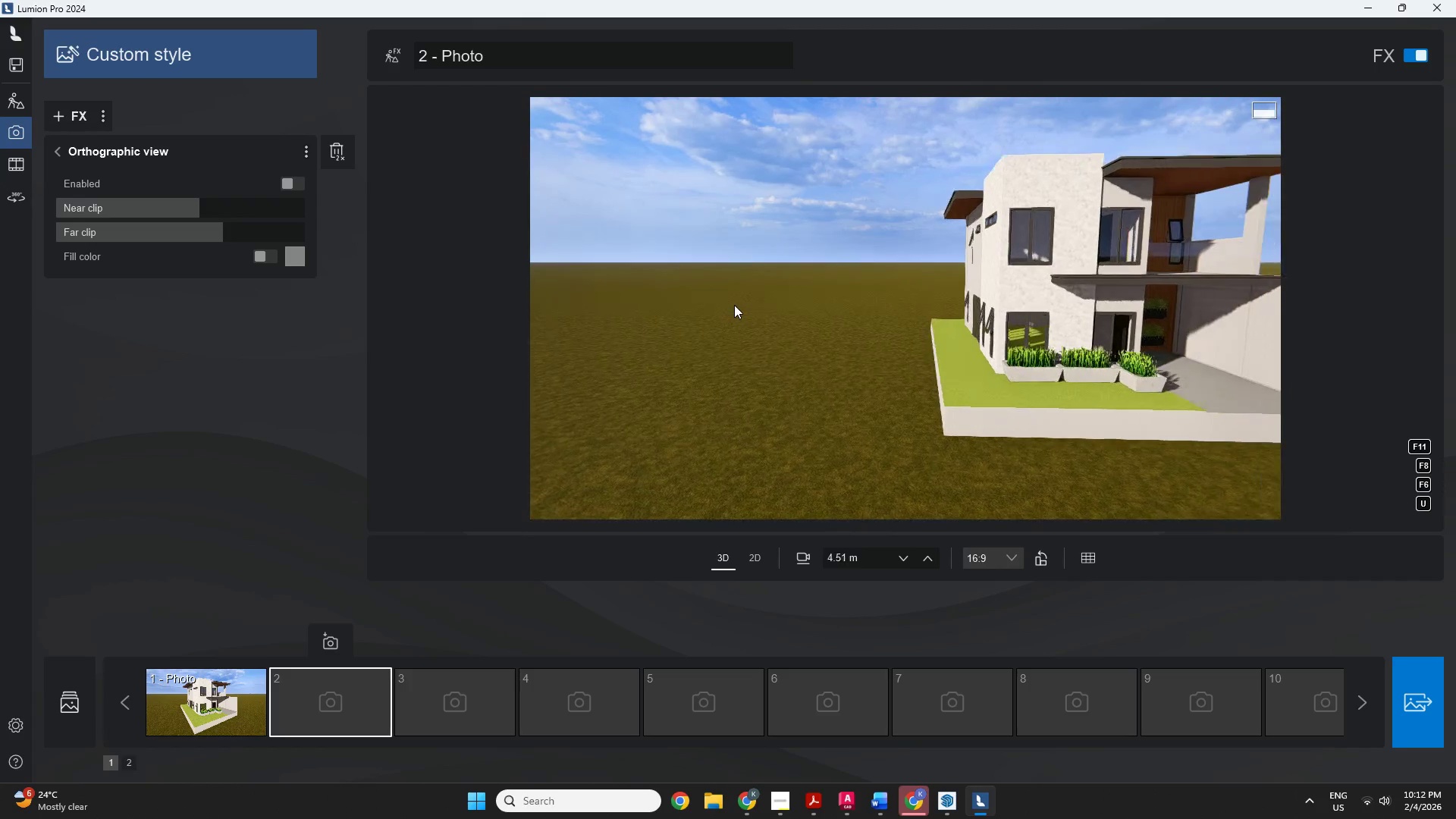 
hold_key(key=ArrowRight, duration=0.52)
 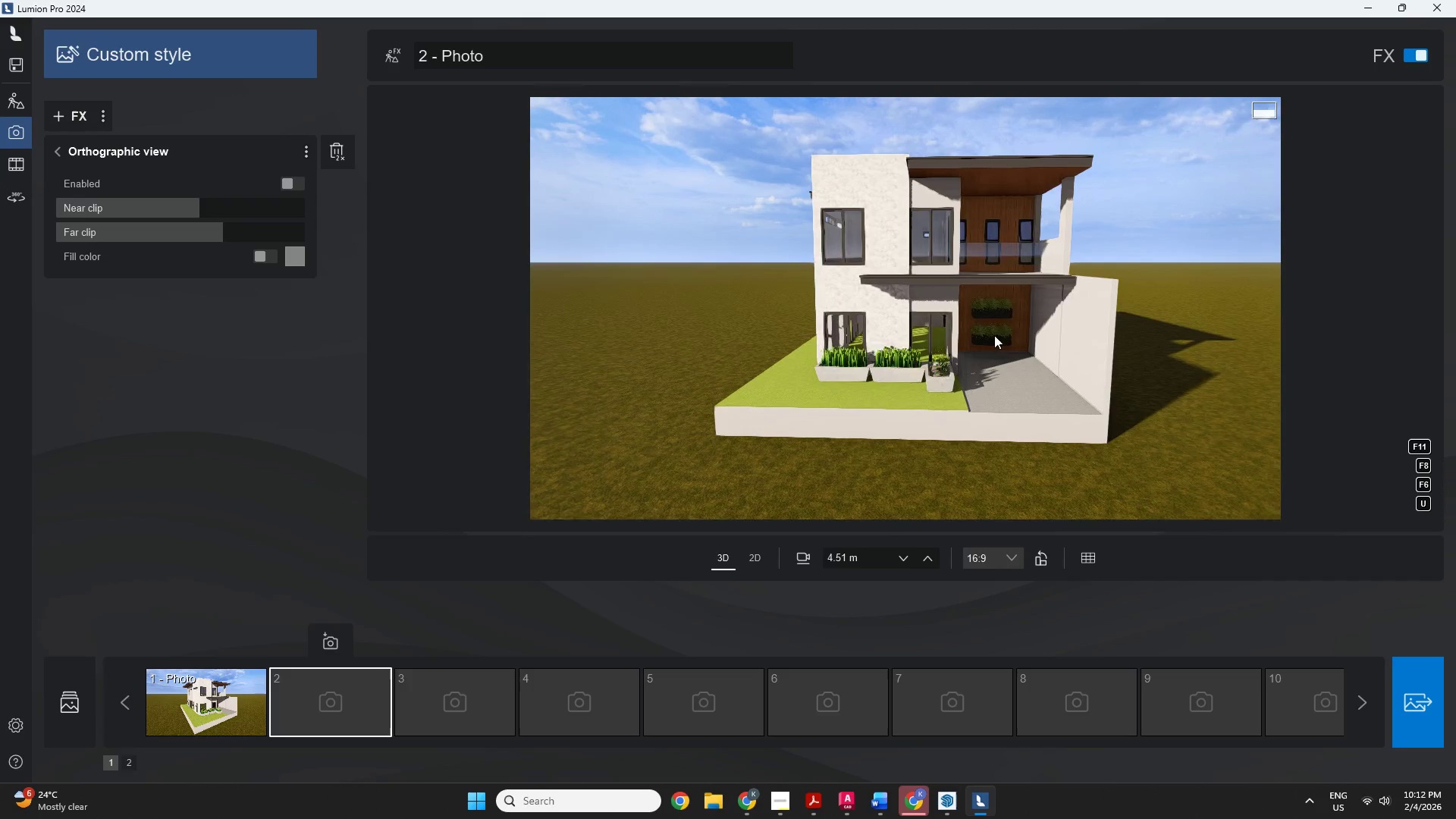 
key(ArrowRight)
 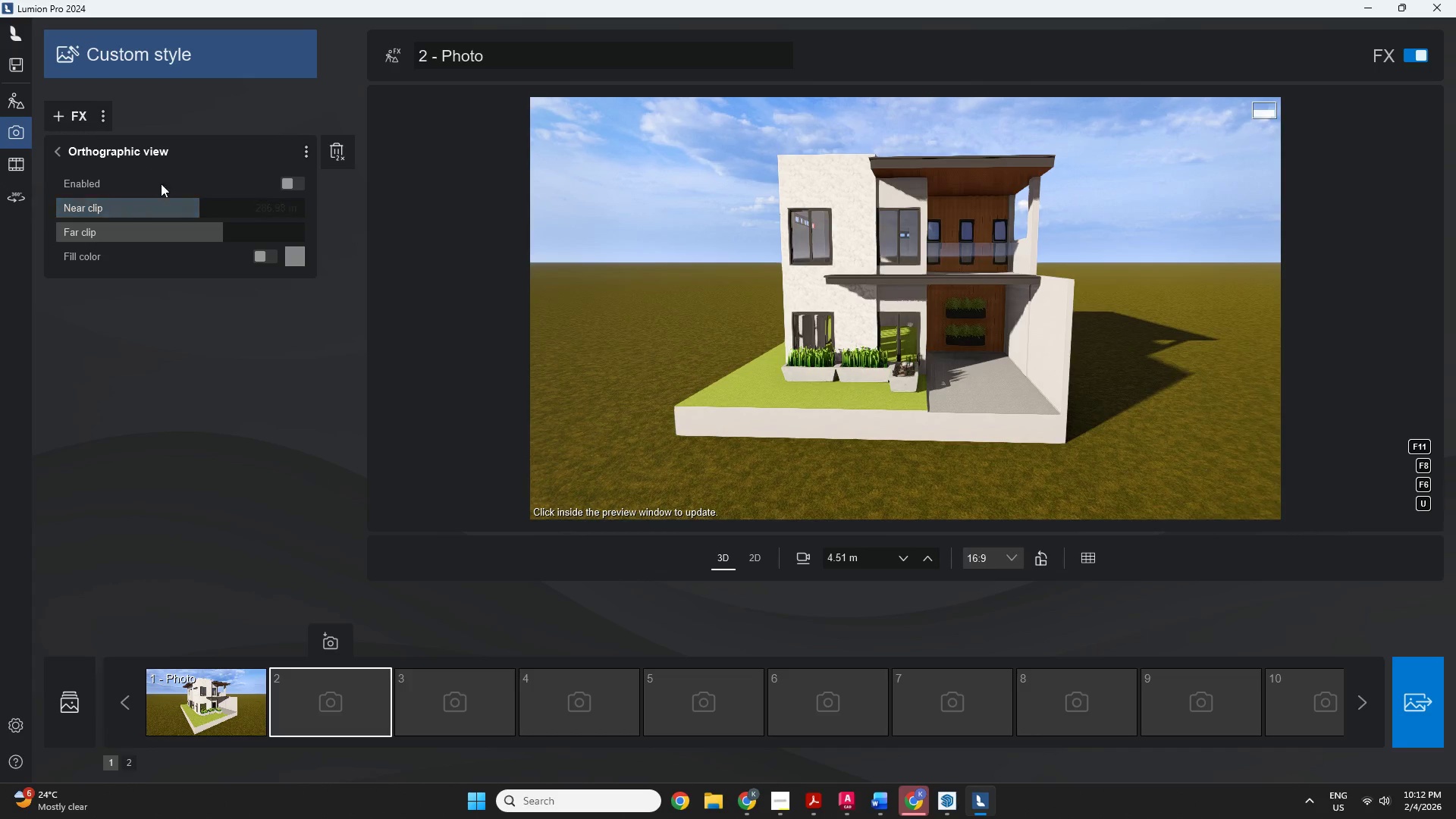 
left_click([293, 180])
 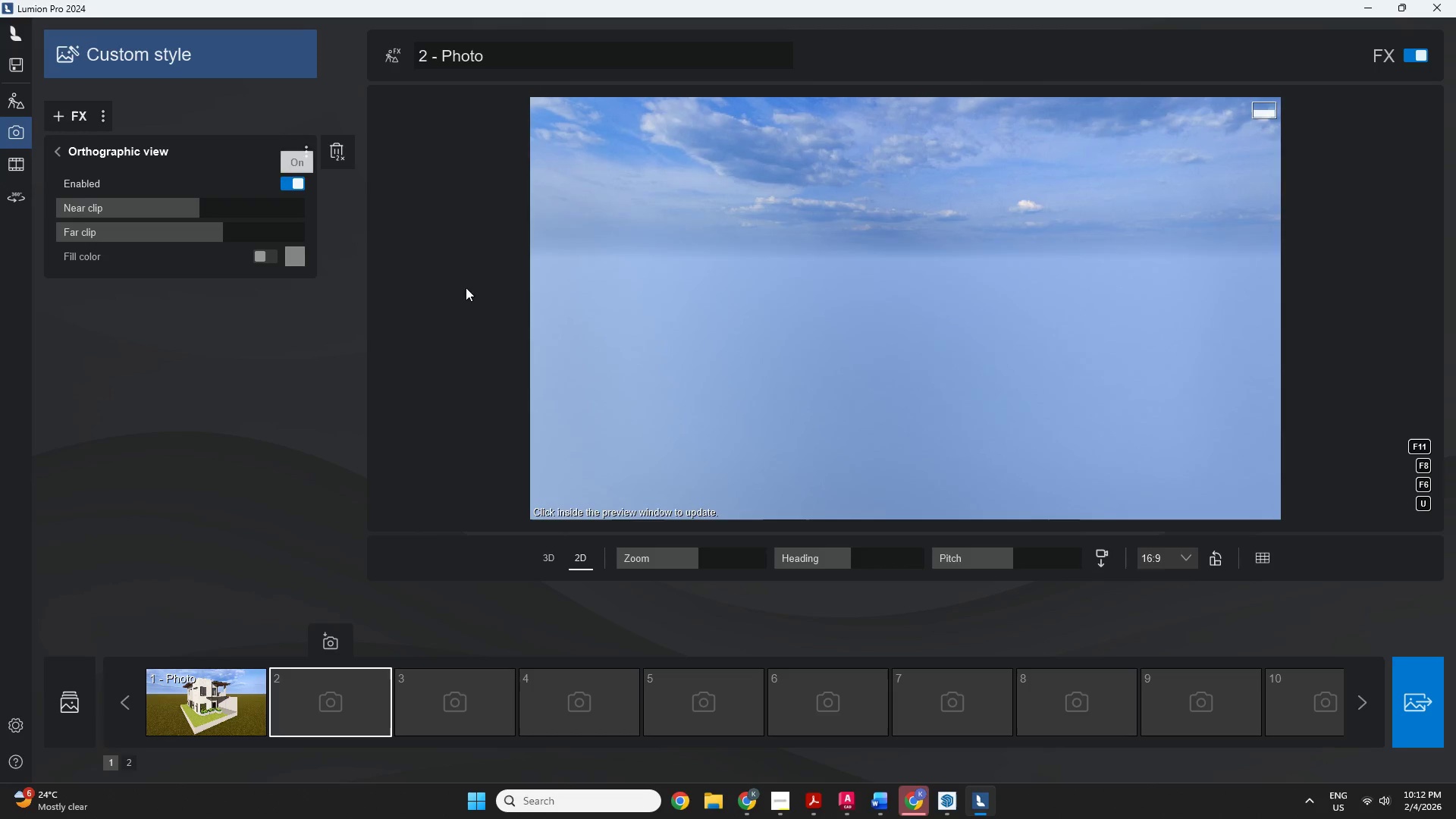 
scroll: coordinate [902, 369], scroll_direction: down, amount: 119.0
 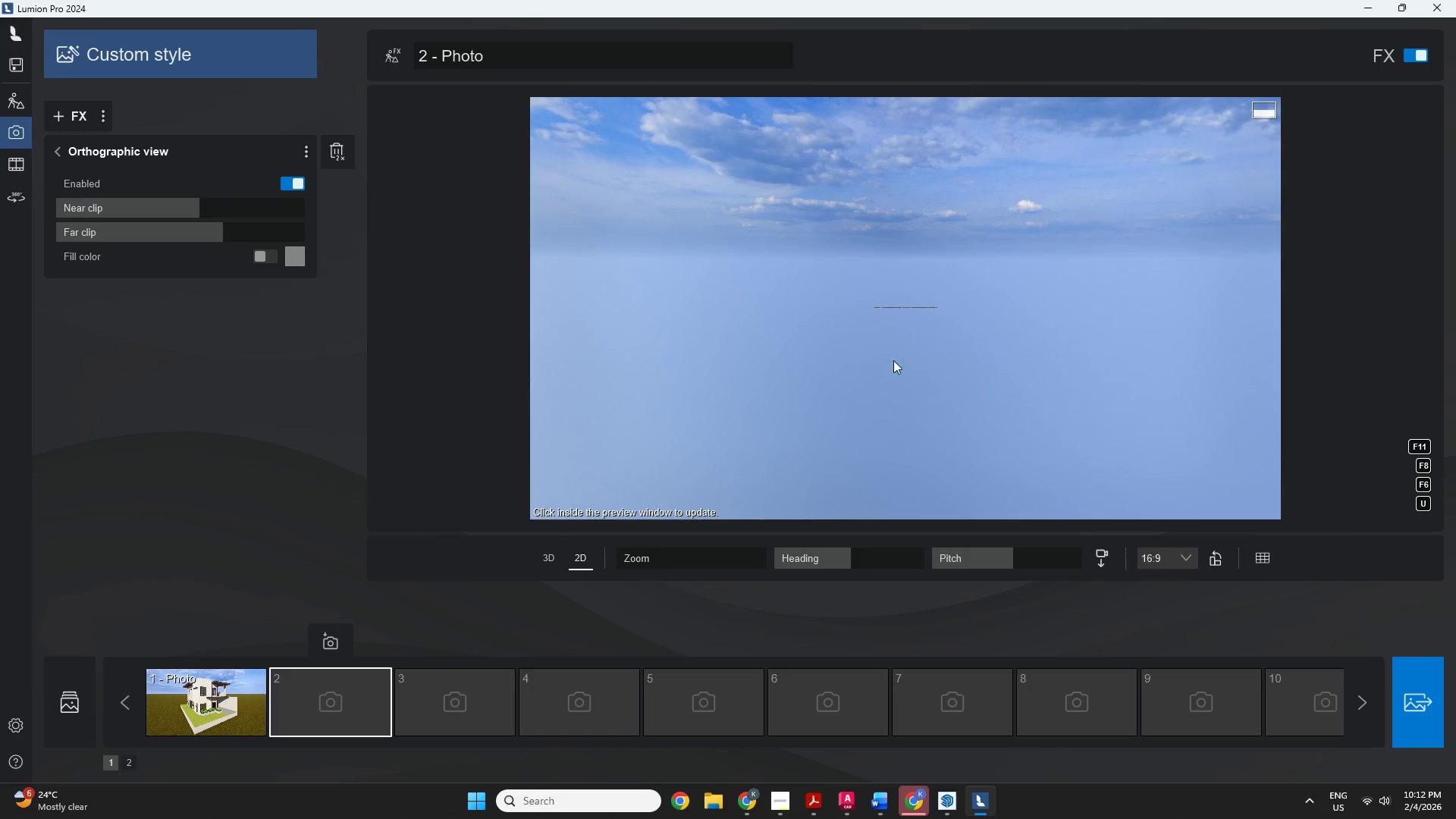 
scroll: coordinate [896, 324], scroll_direction: up, amount: 16.0
 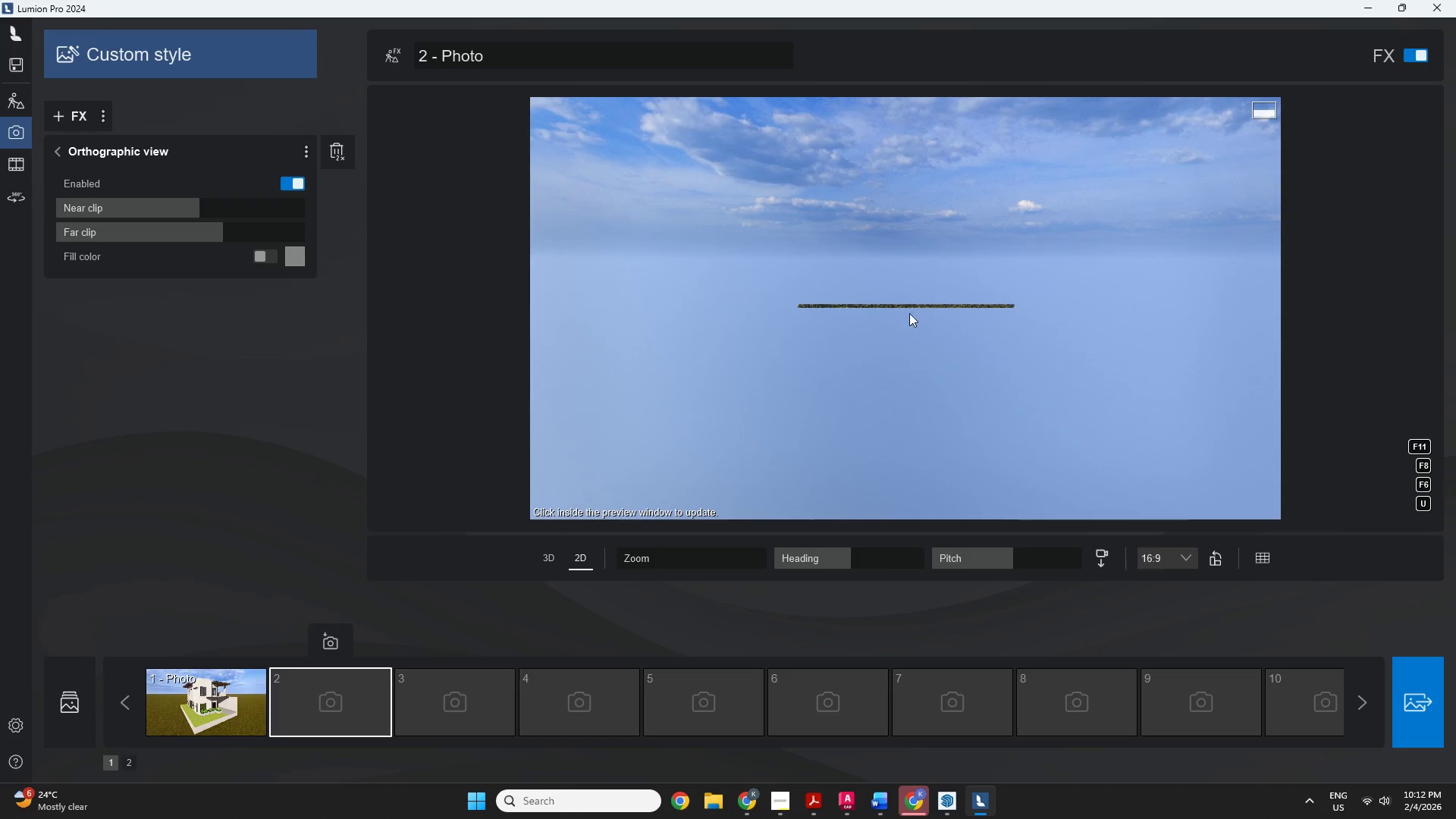 
left_click_drag(start_coordinate=[890, 431], to_coordinate=[893, 438])
 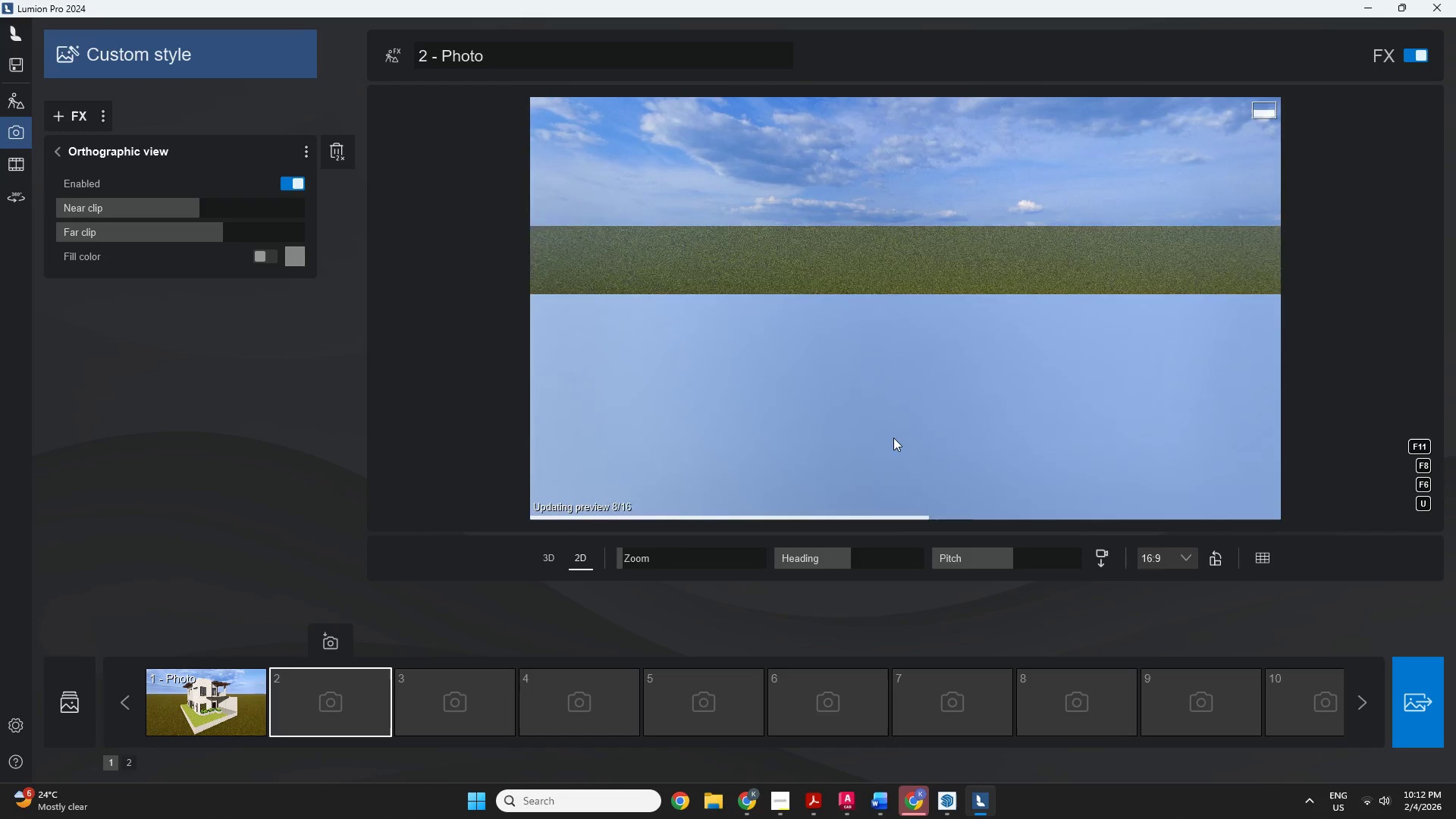 
scroll: coordinate [884, 320], scroll_direction: up, amount: 39.0
 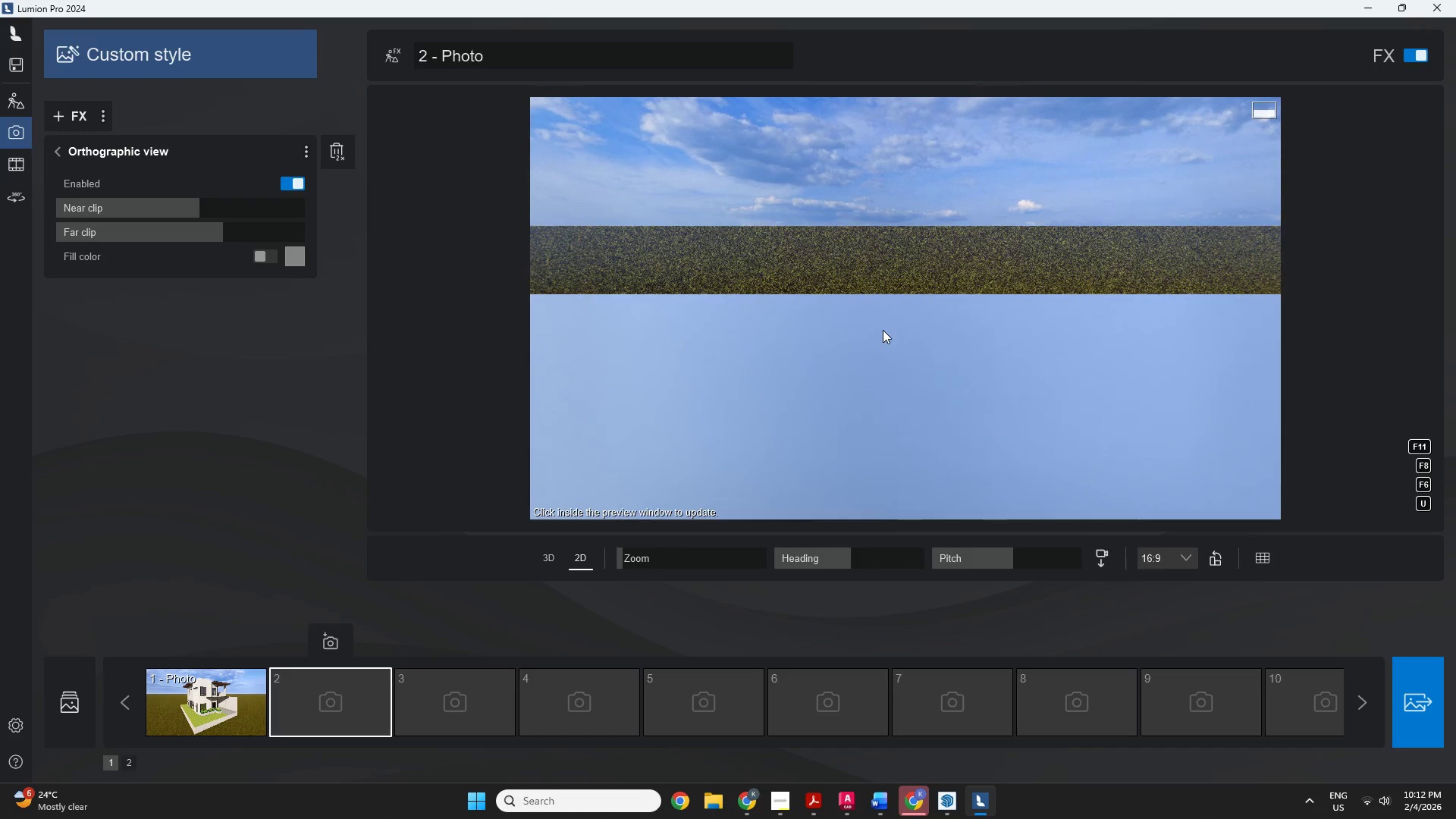 
scroll: coordinate [865, 429], scroll_direction: down, amount: 7.0
 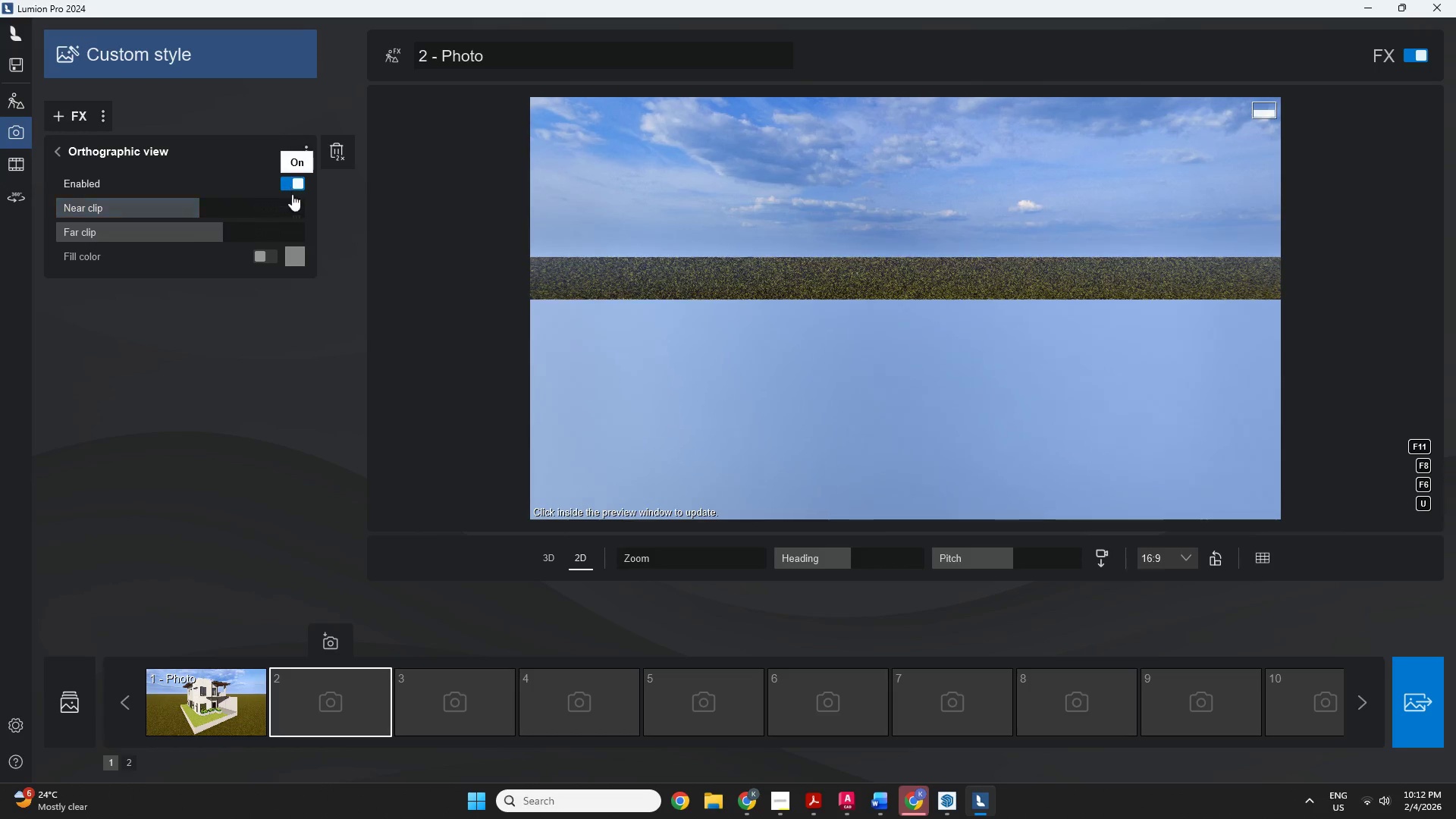 
left_click_drag(start_coordinate=[211, 203], to_coordinate=[189, 231])
 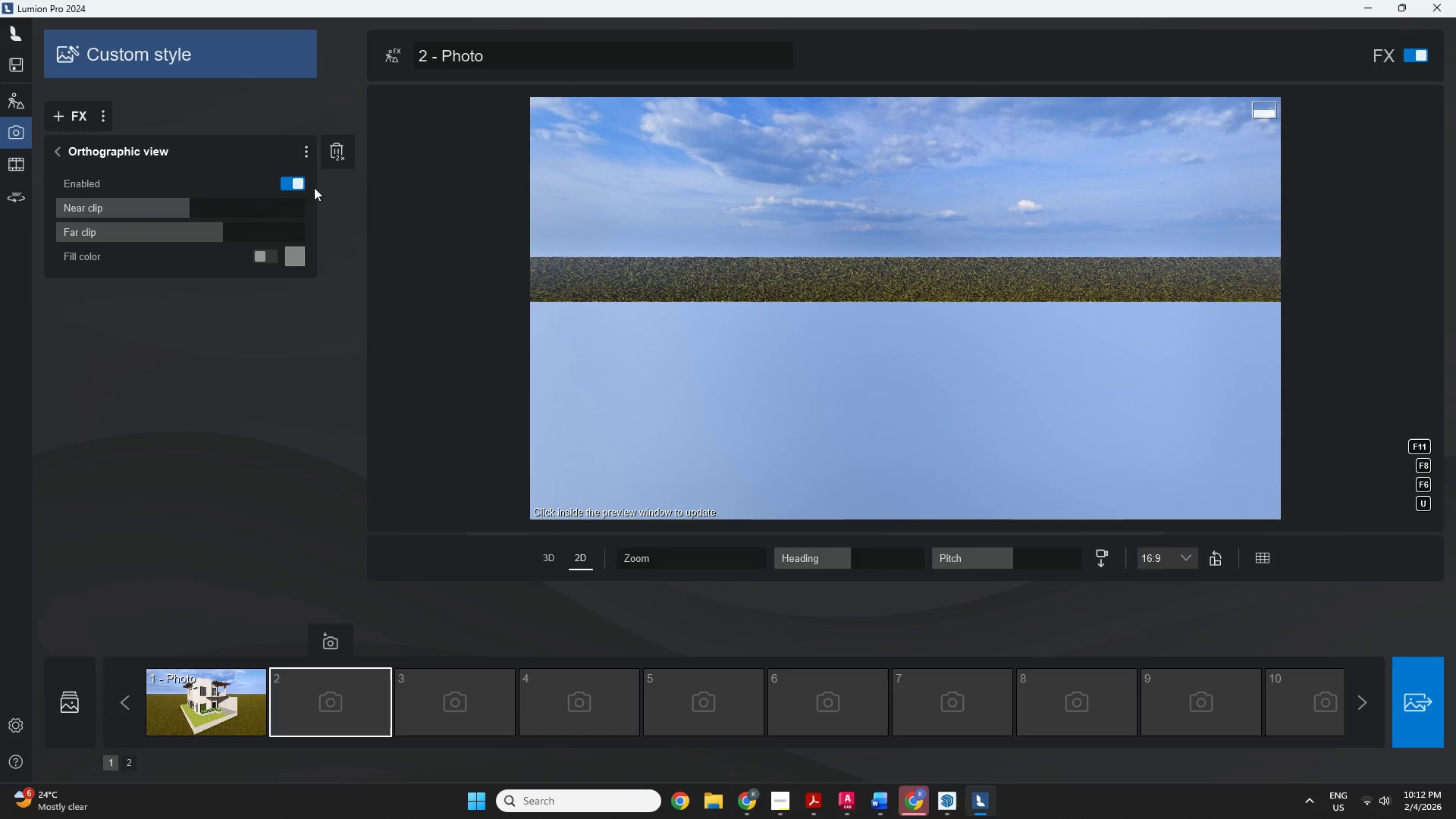 
left_click([299, 184])
 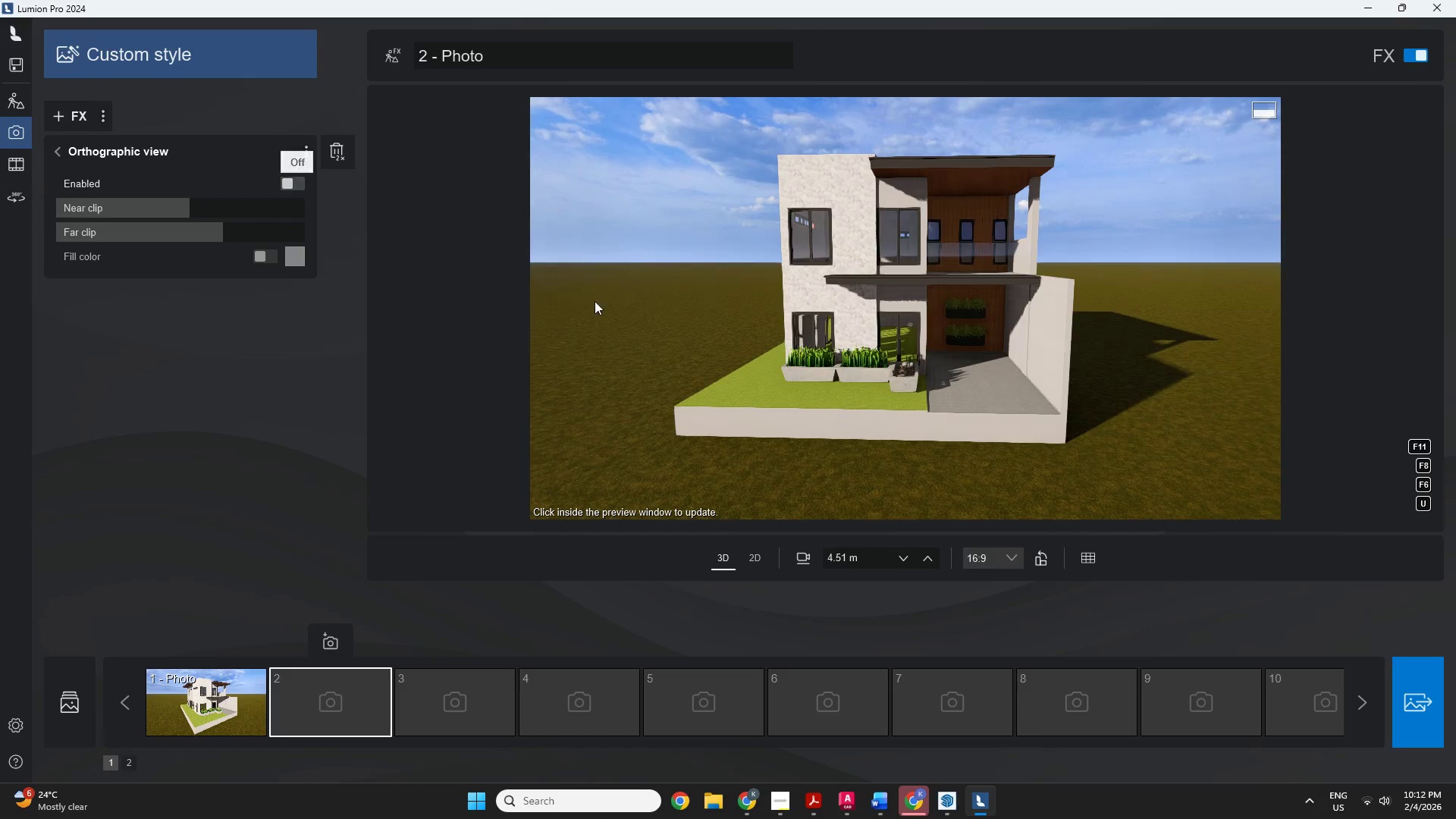 
scroll: coordinate [952, 330], scroll_direction: down, amount: 20.0
 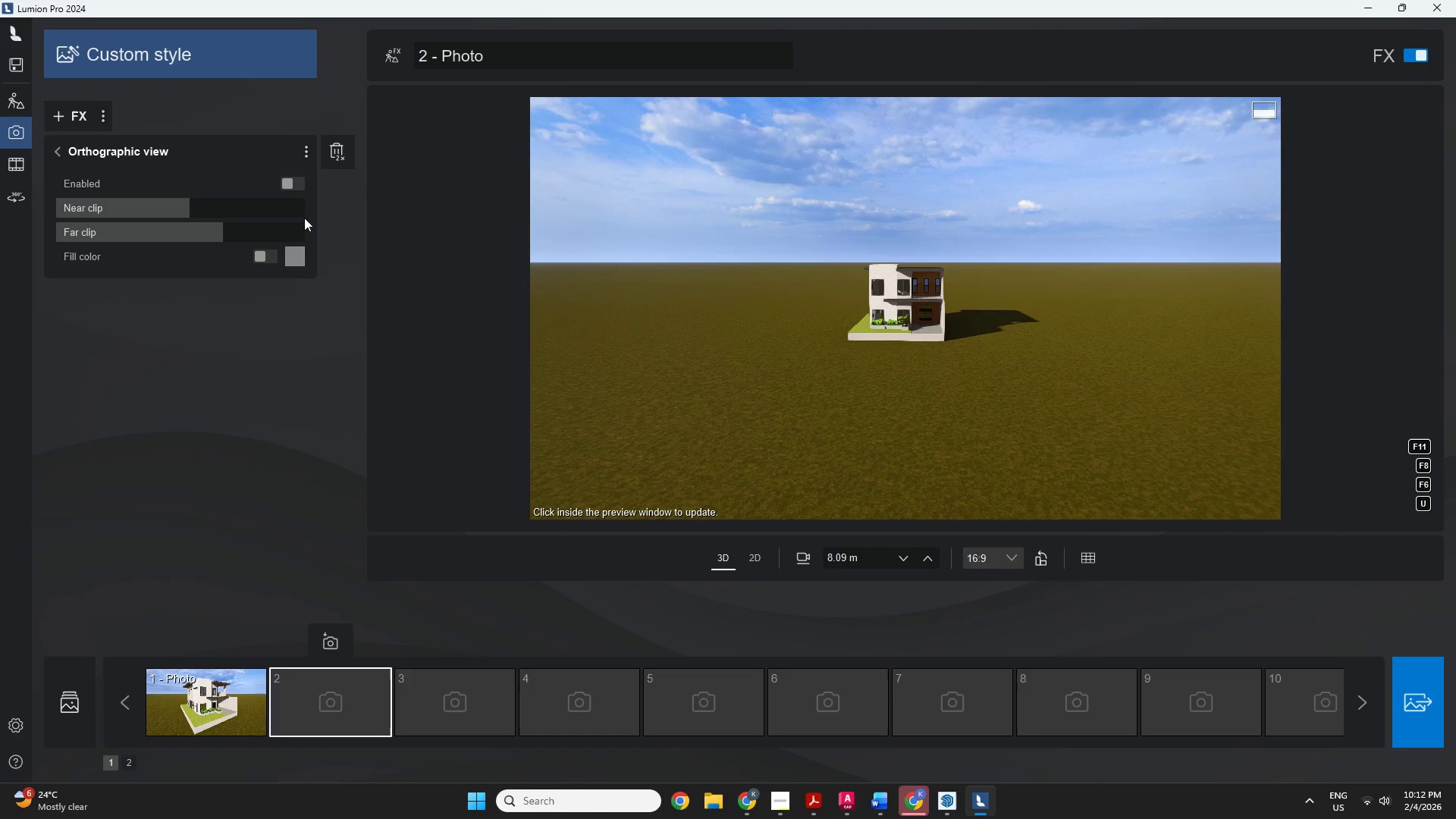 
left_click([287, 183])
 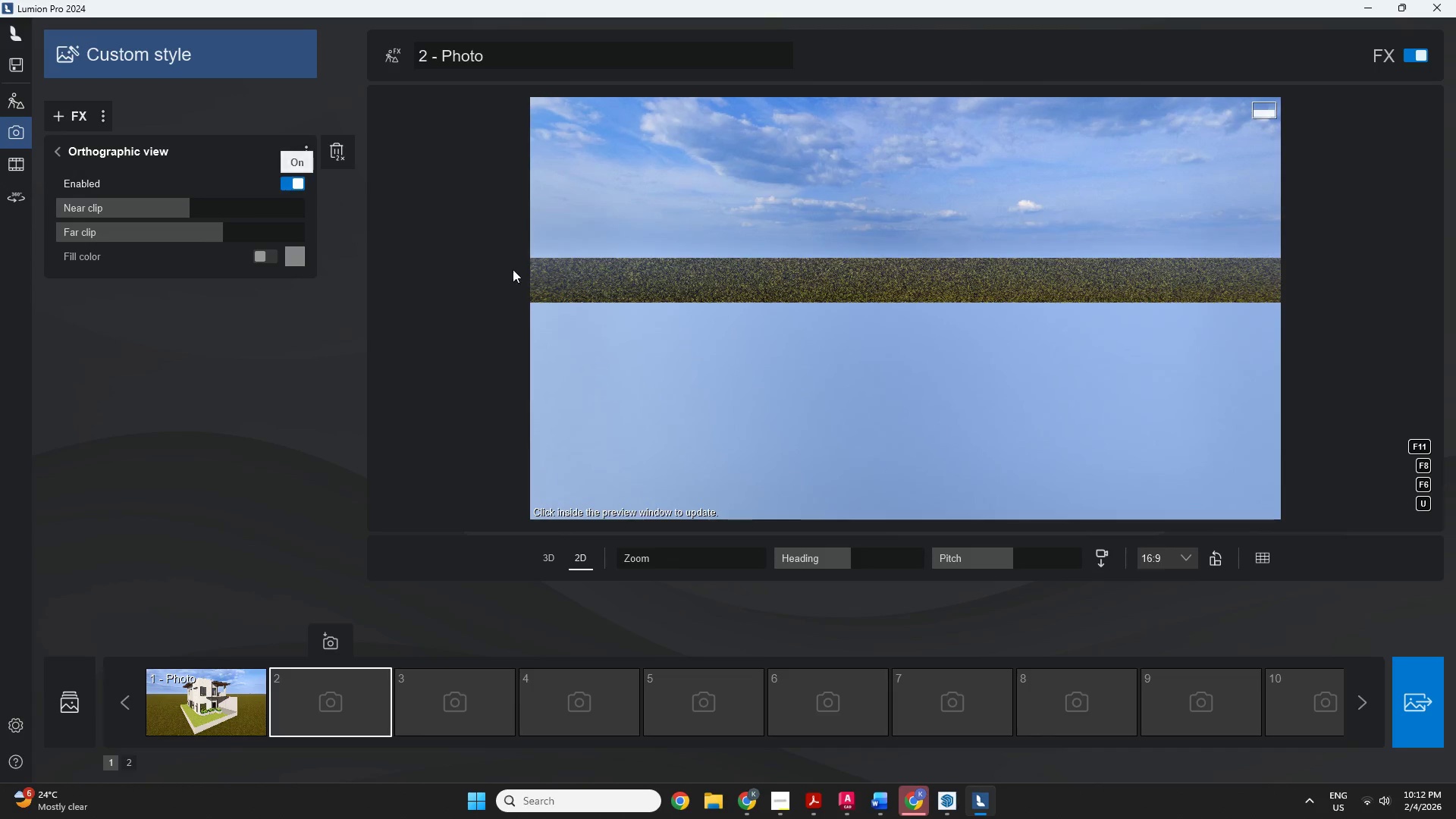 
scroll: coordinate [1021, 444], scroll_direction: down, amount: 1.0
 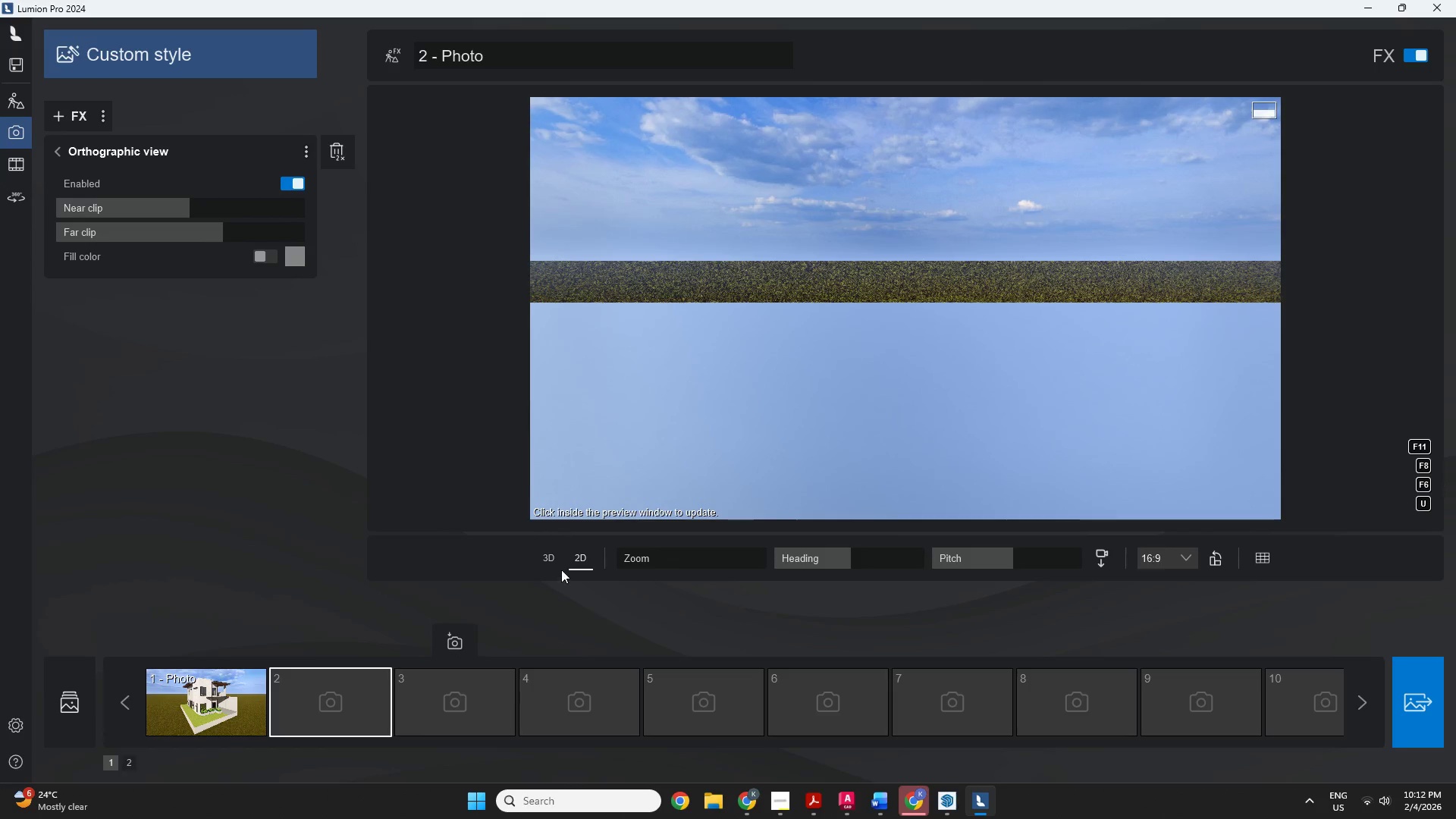 
left_click([549, 565])
 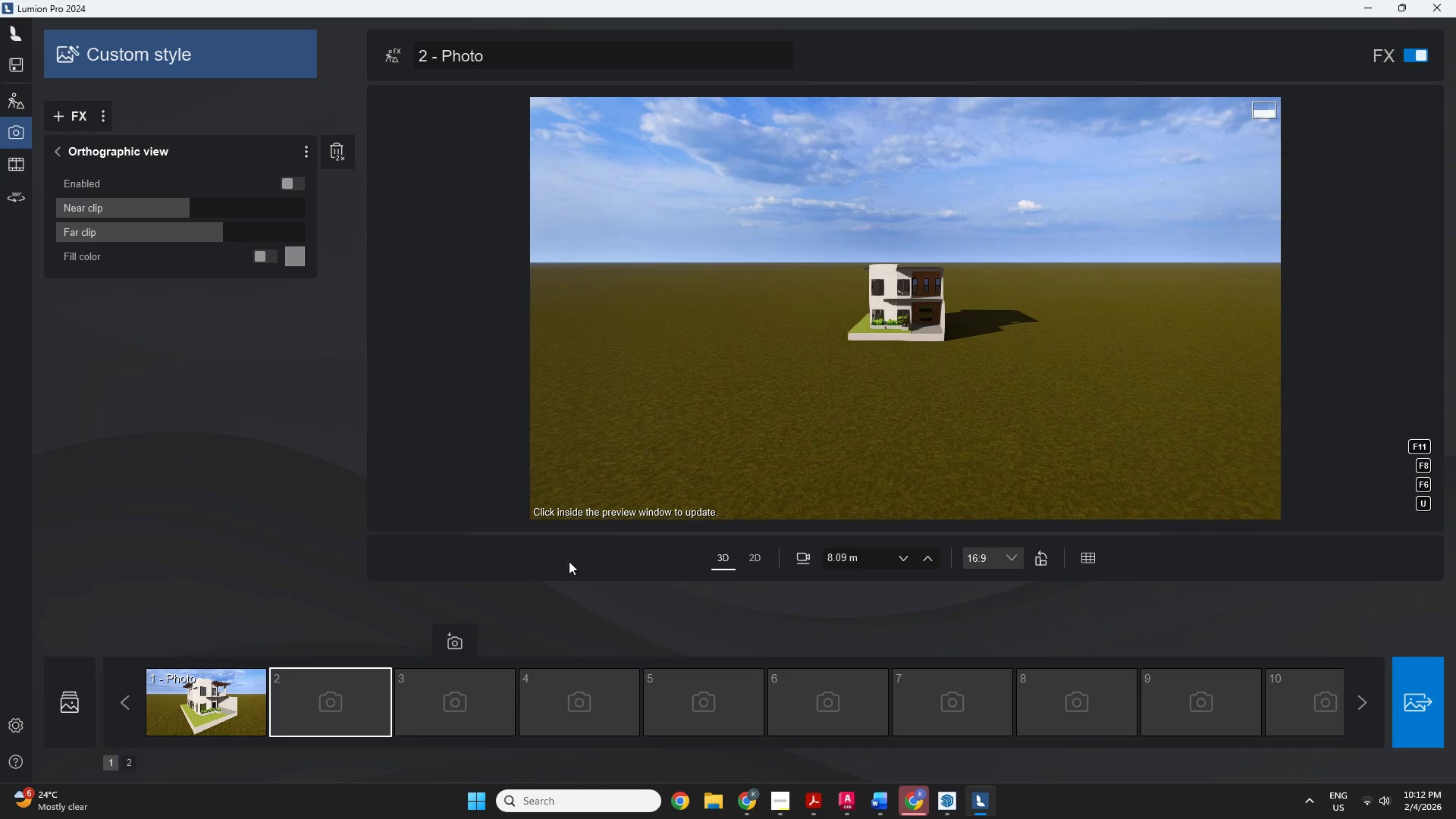 
scroll: coordinate [949, 306], scroll_direction: up, amount: 8.0
 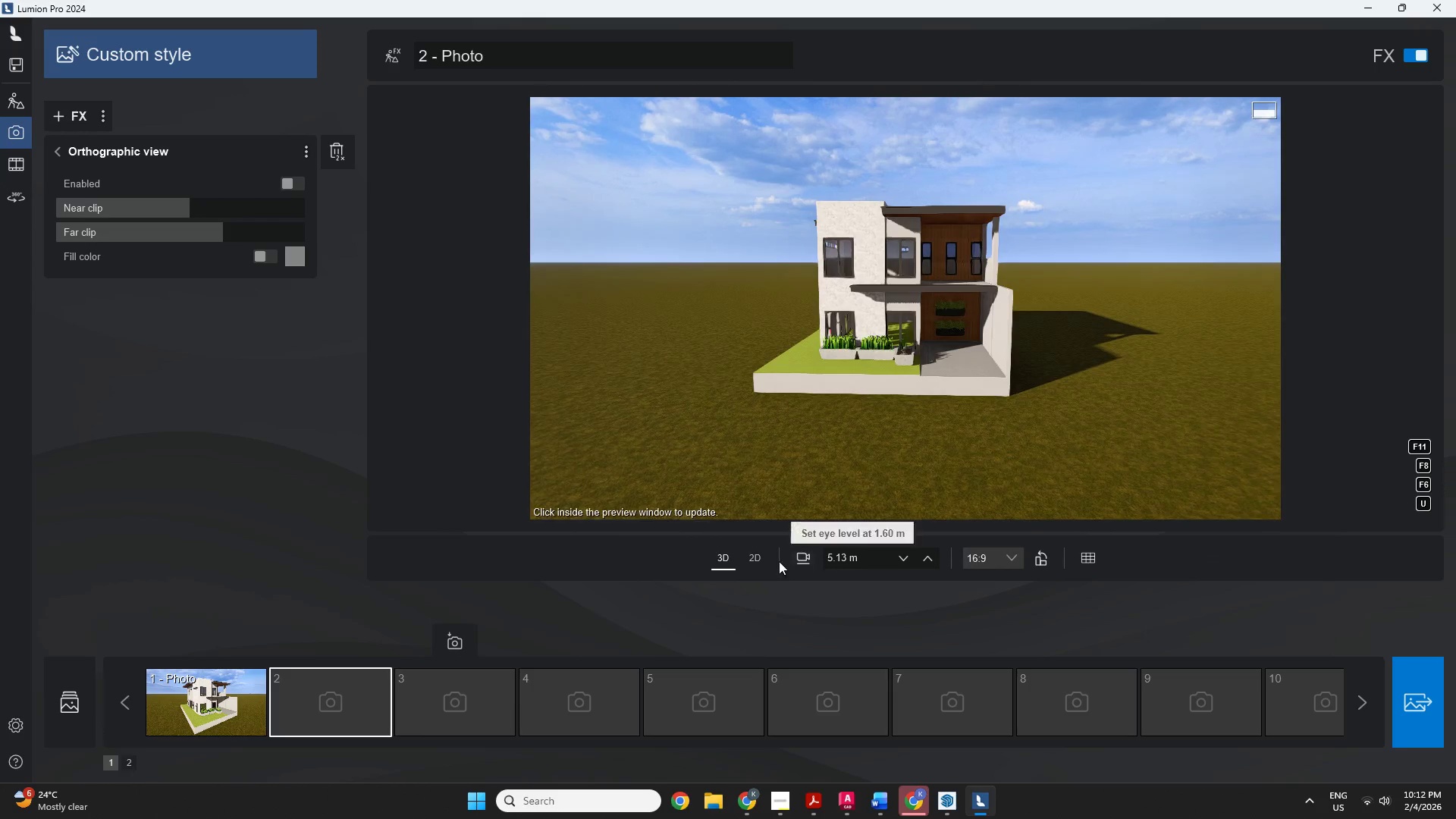 
left_click([764, 561])
 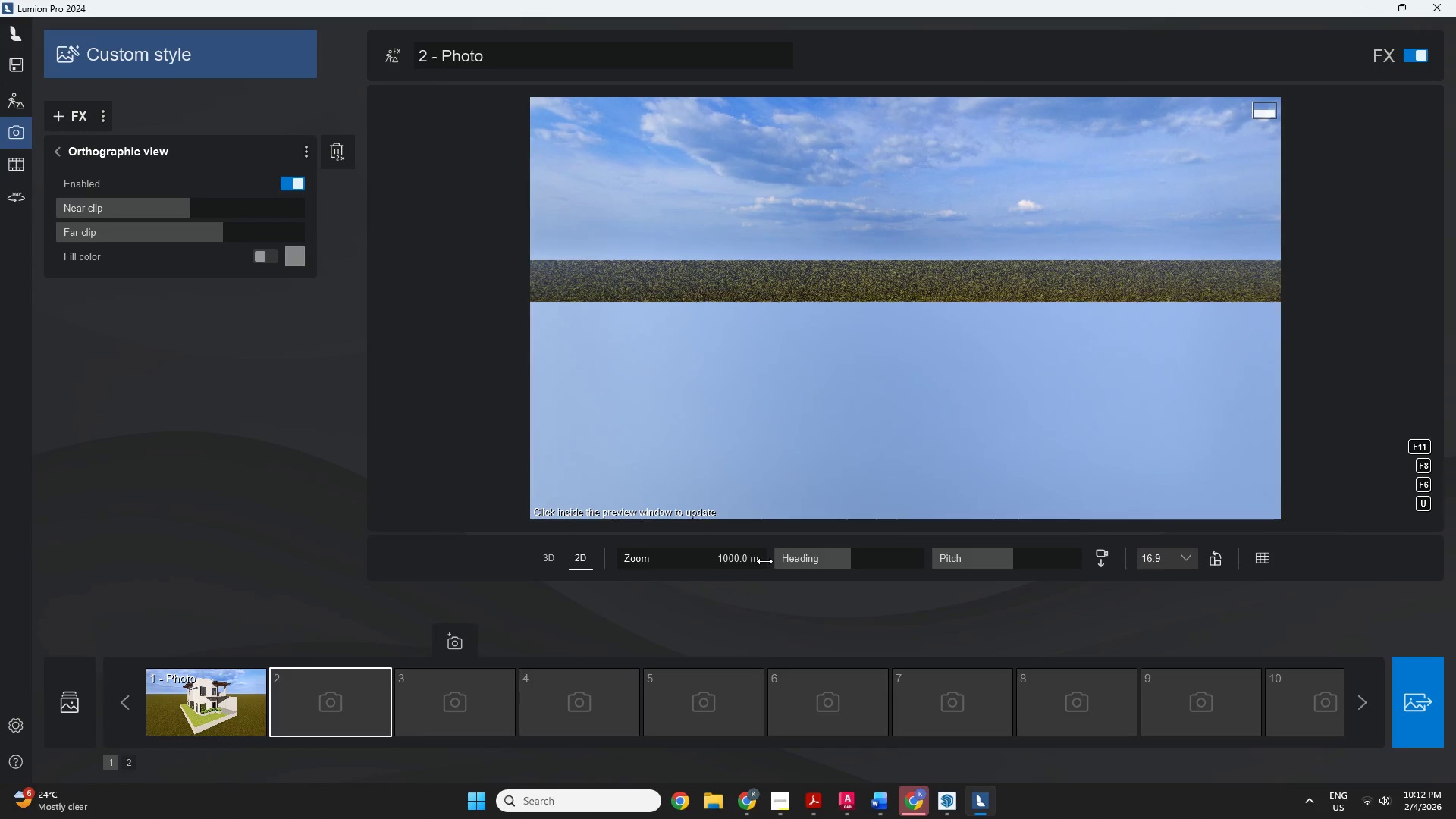 
scroll: coordinate [1034, 350], scroll_direction: down, amount: 12.0
 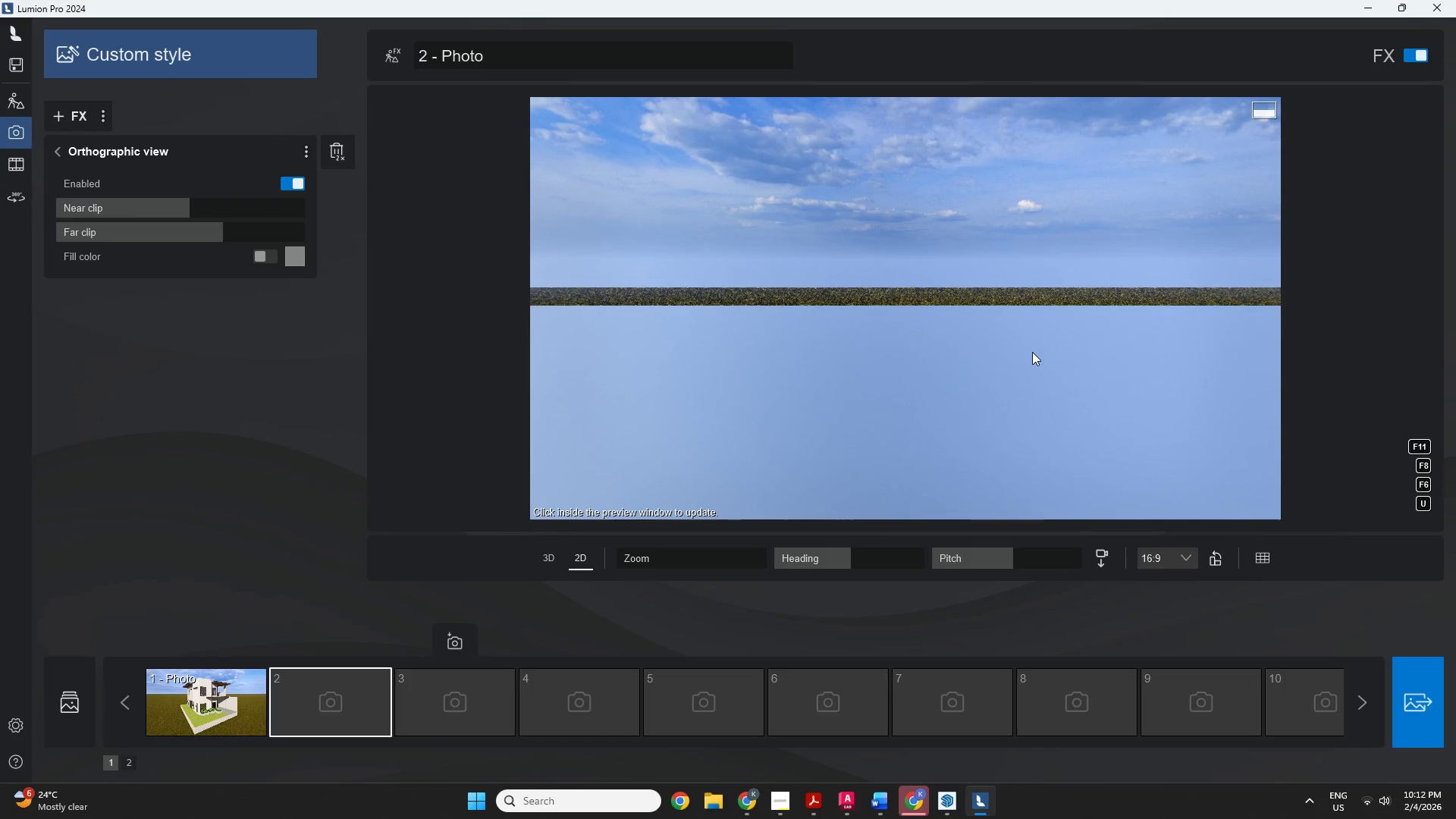 
wait(24.16)
 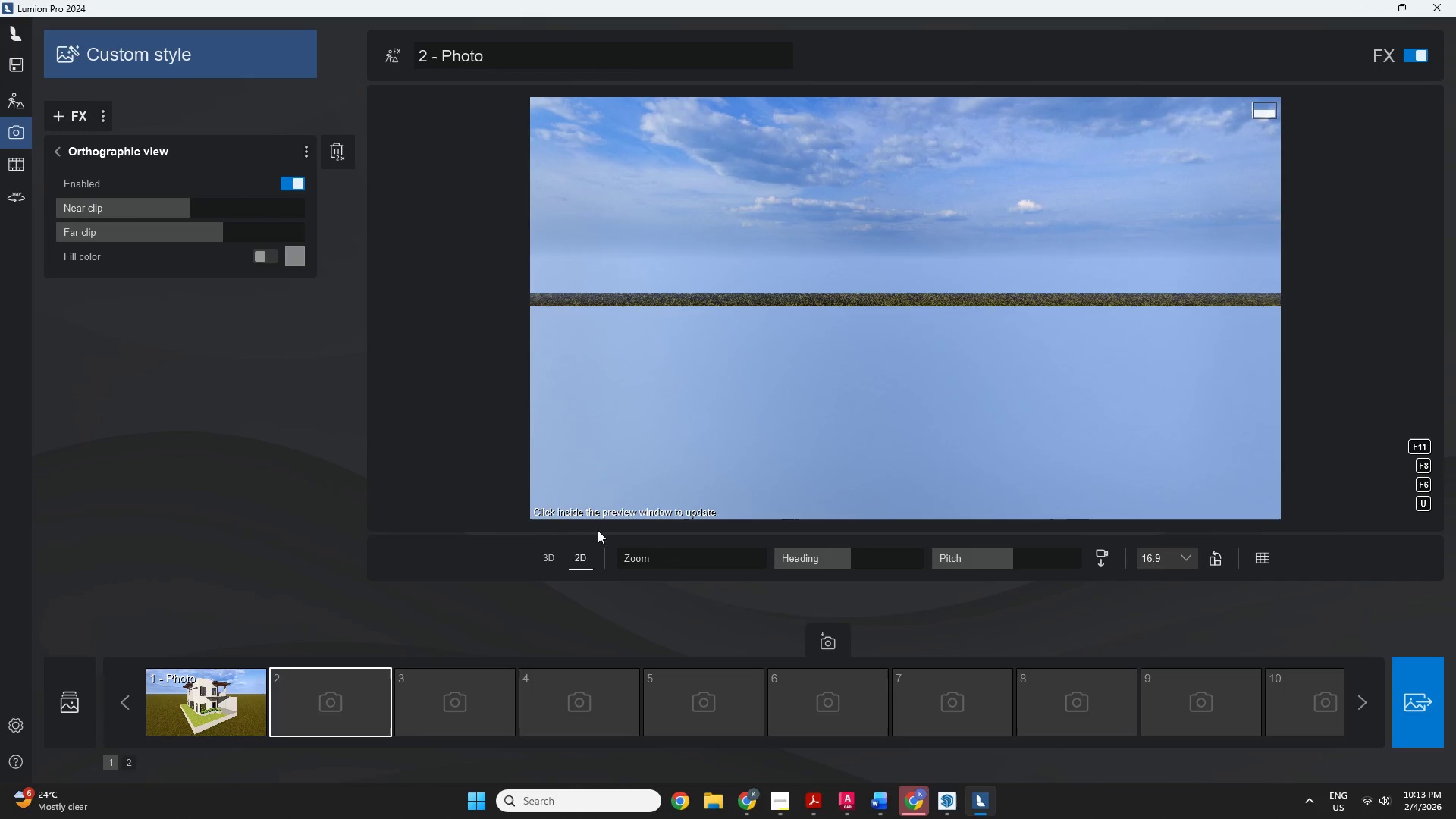 
left_click([576, 573])
 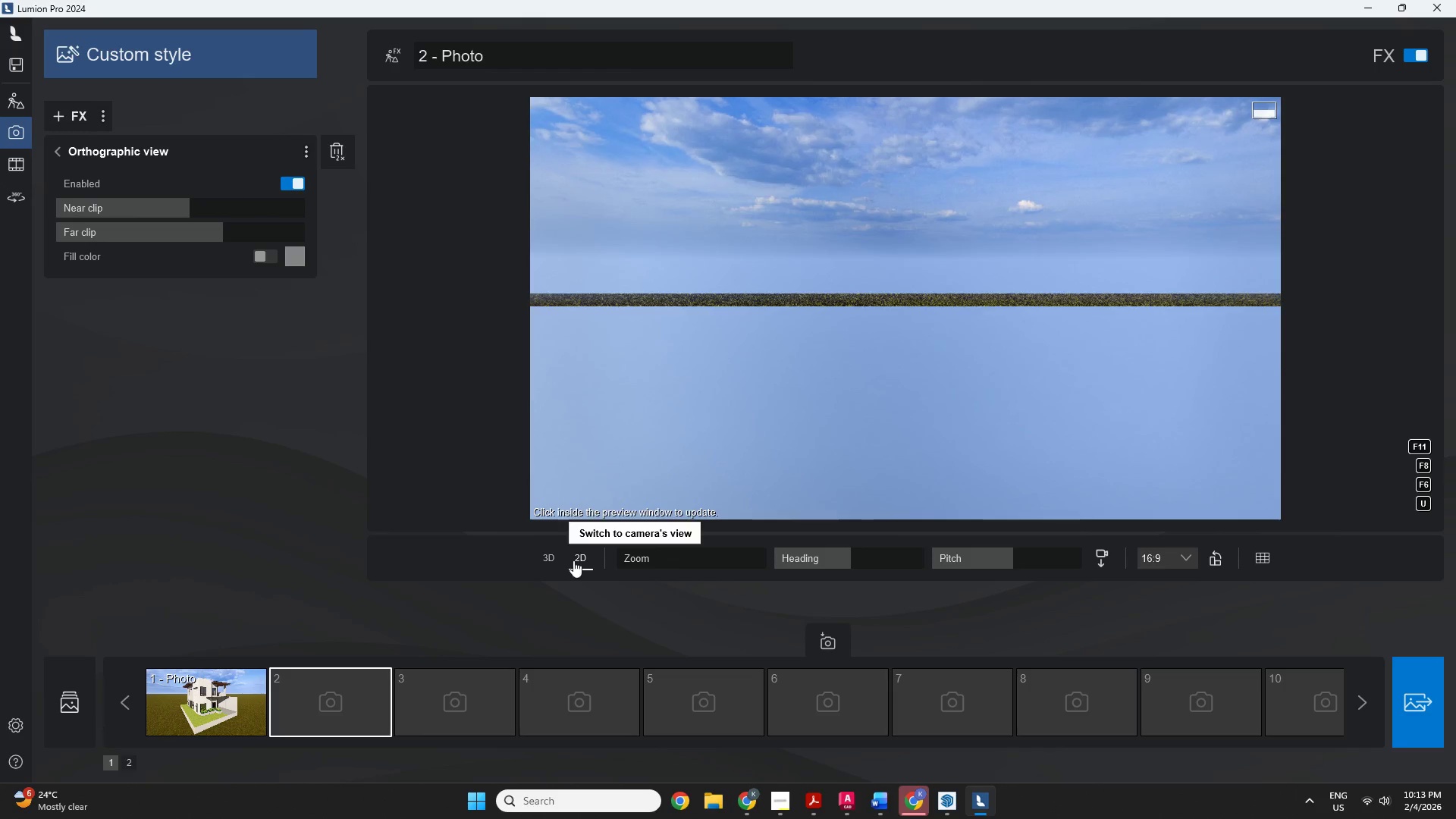 
scroll: coordinate [661, 407], scroll_direction: down, amount: 8.0
 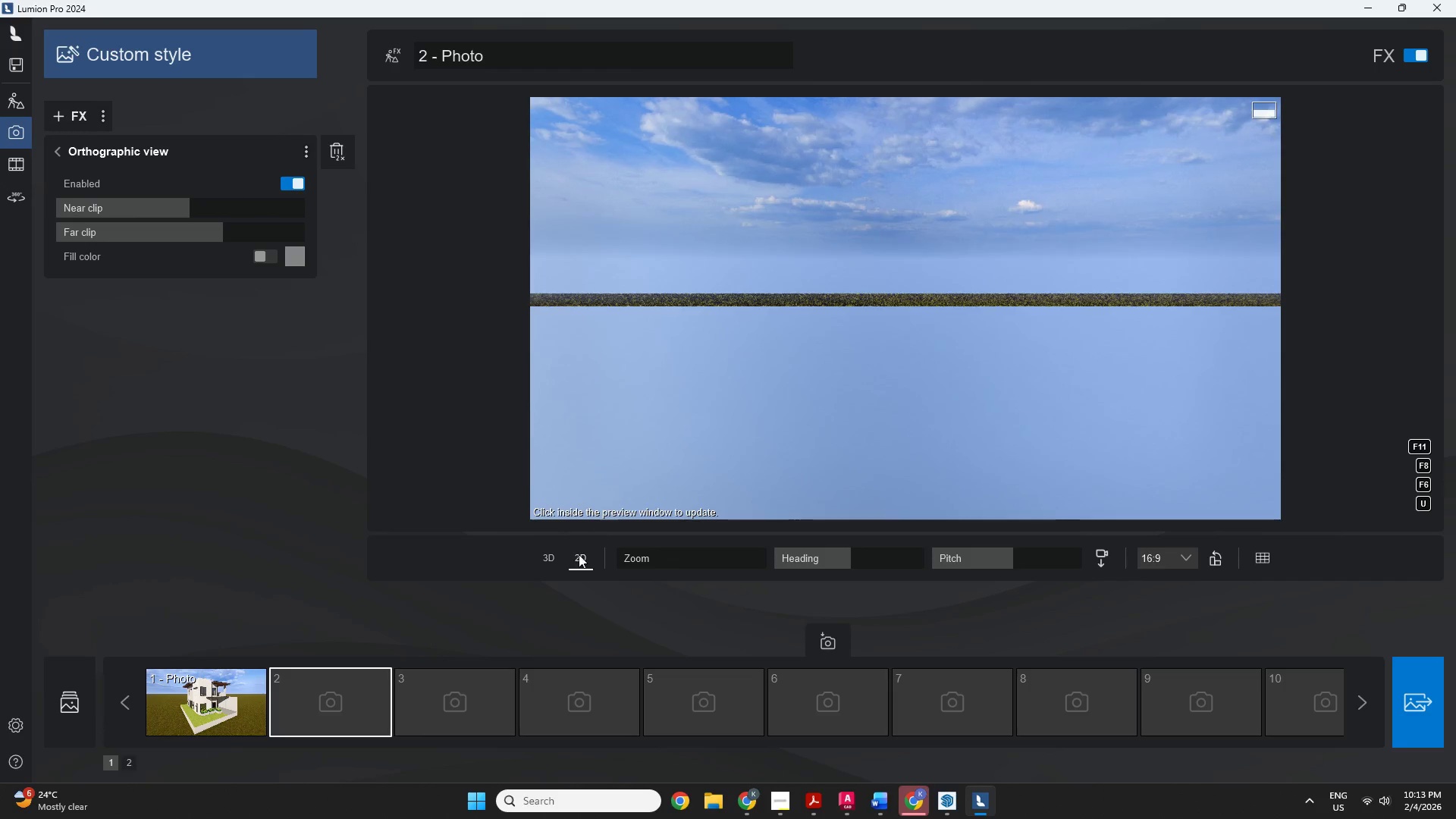 
double_click([573, 560])
 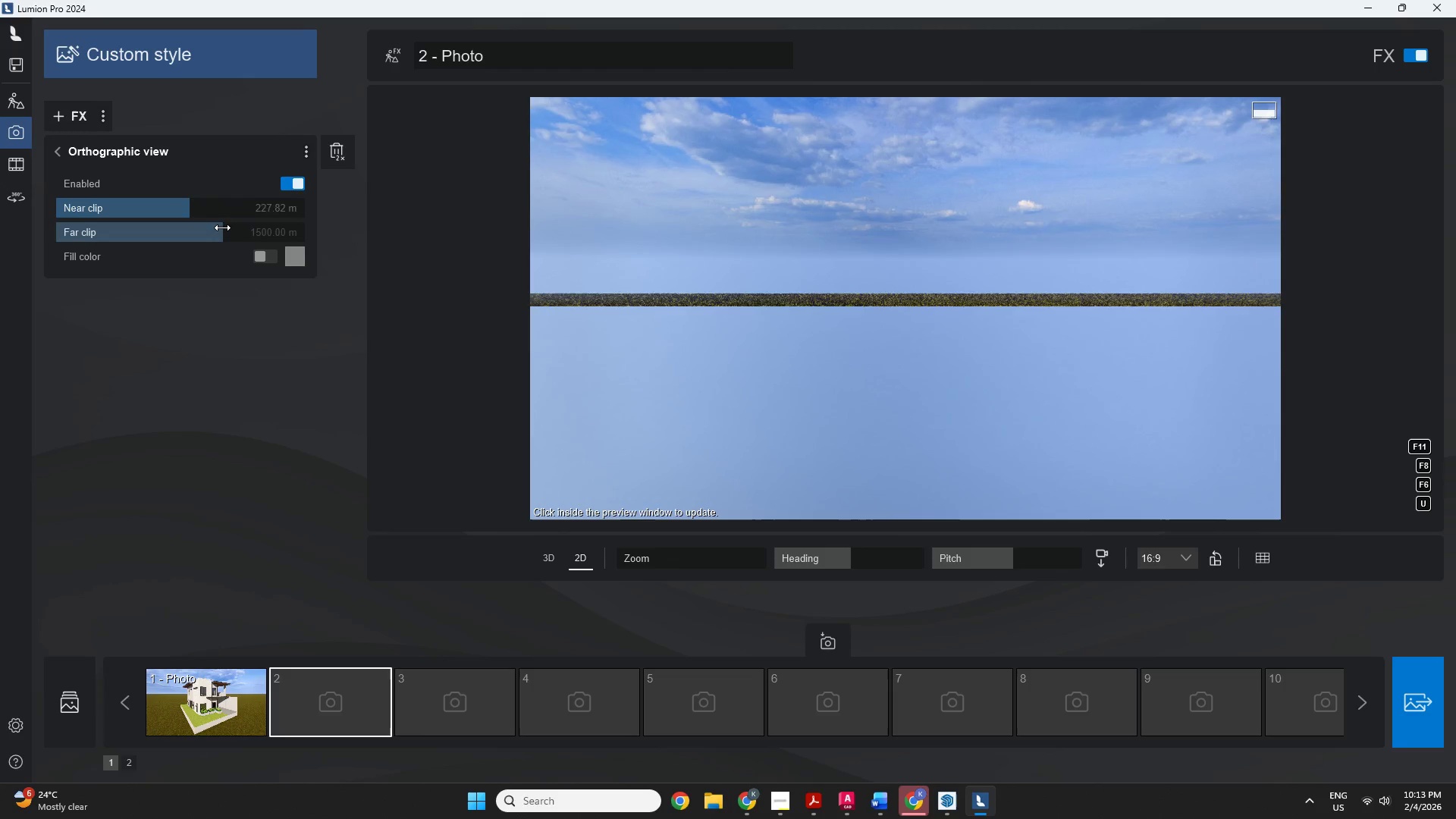 
left_click_drag(start_coordinate=[221, 228], to_coordinate=[496, 216])
 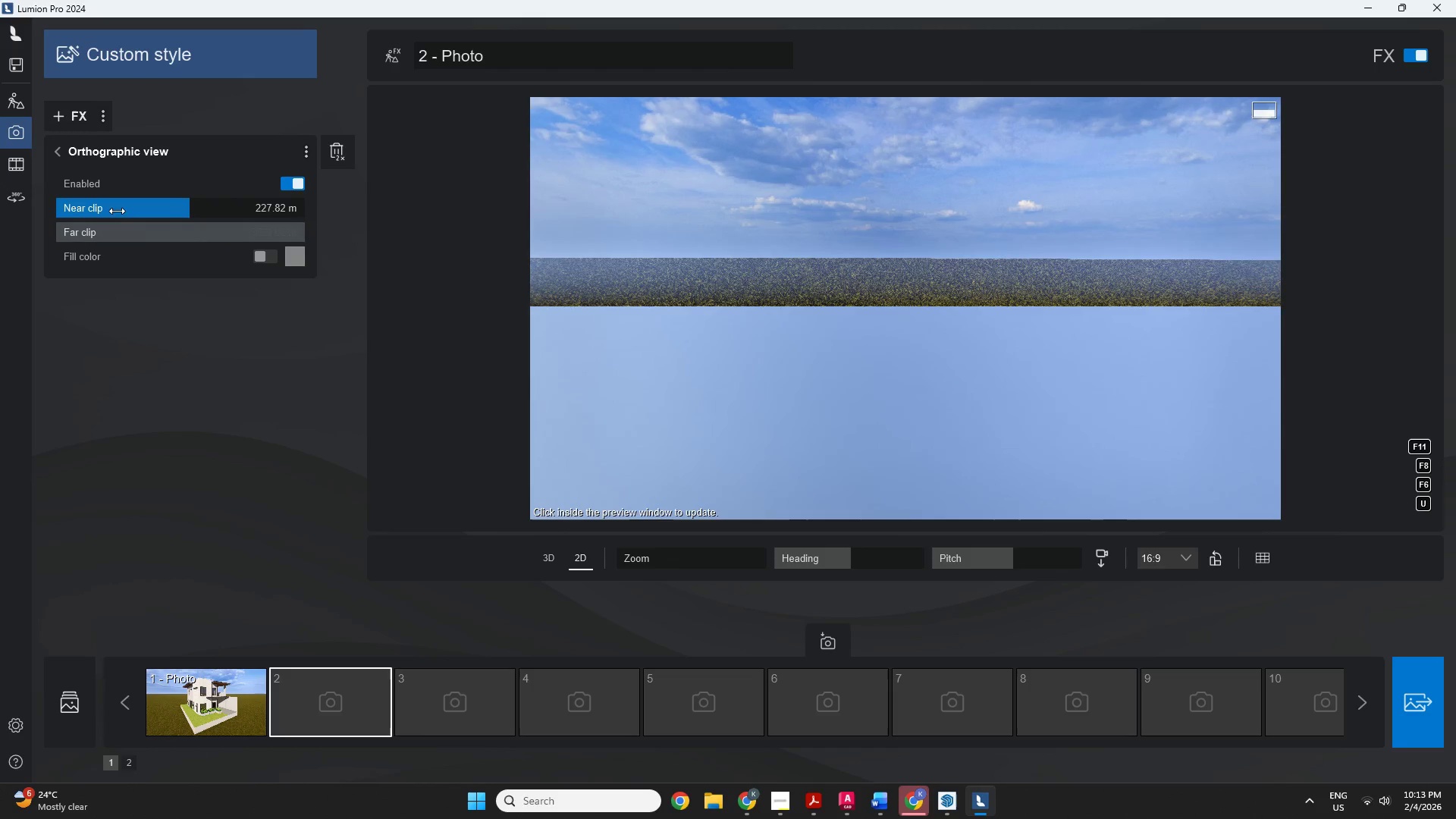 
left_click_drag(start_coordinate=[168, 209], to_coordinate=[203, 222])
 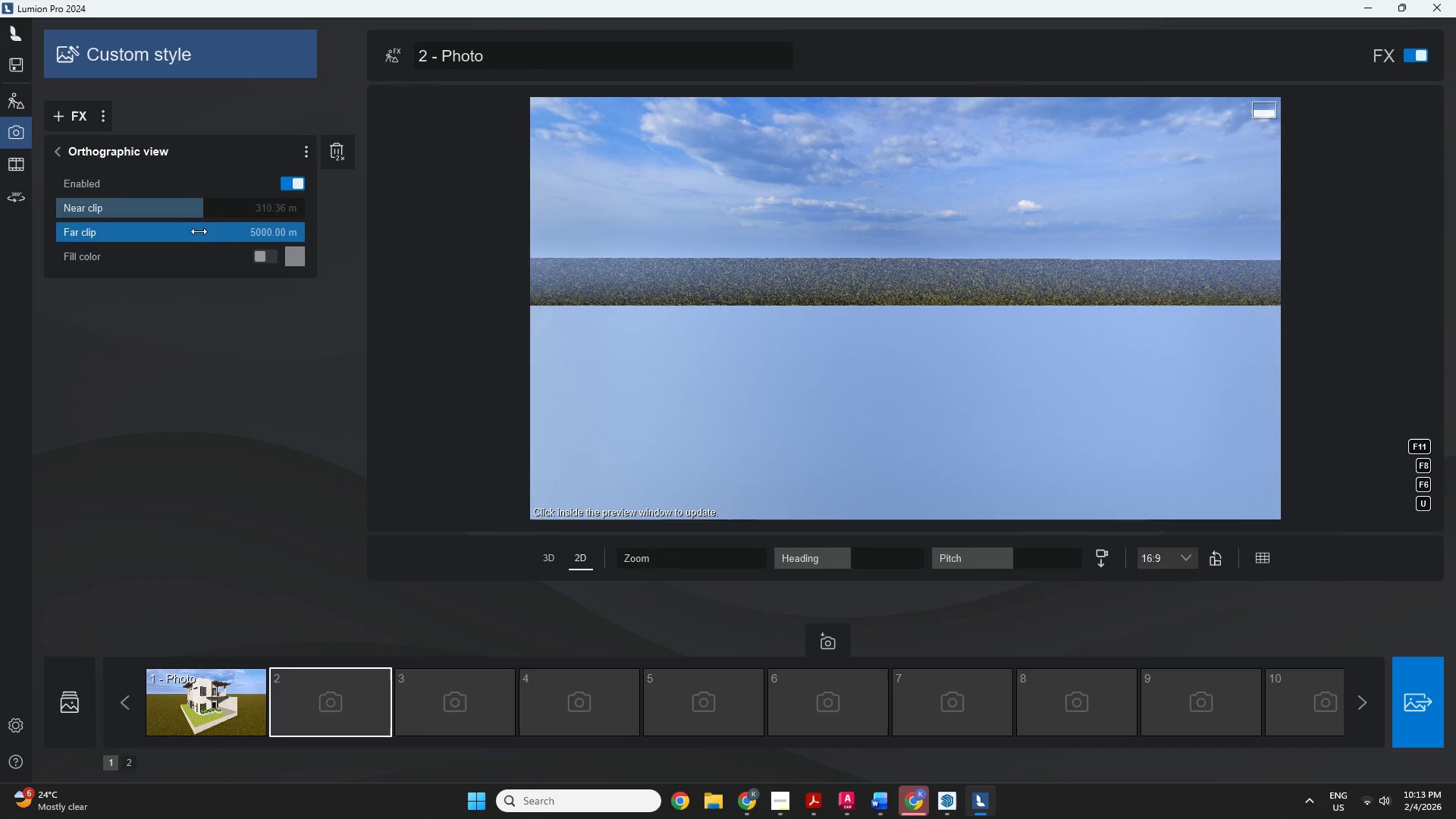 
left_click([197, 234])
 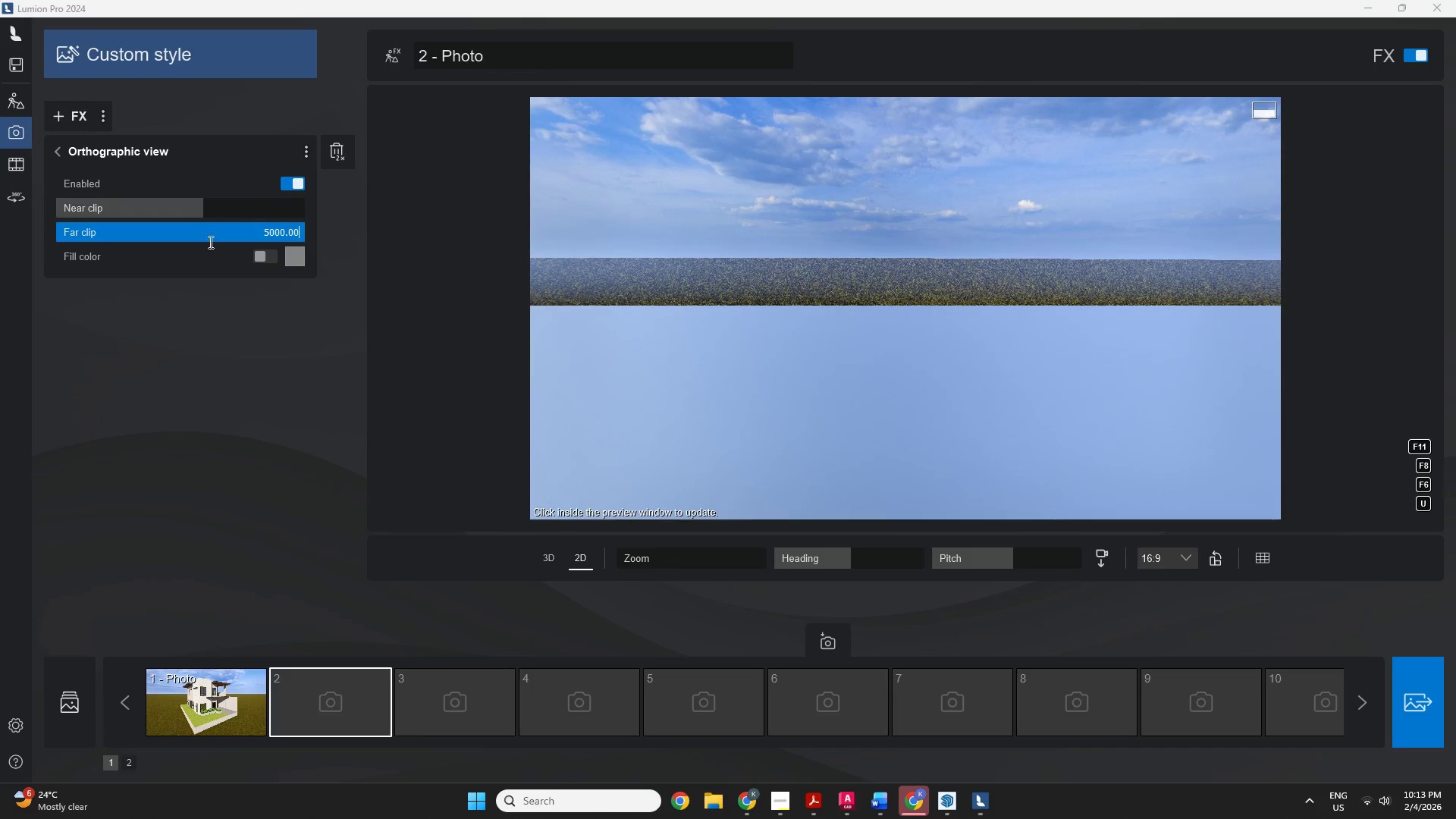 
left_click([238, 232])
 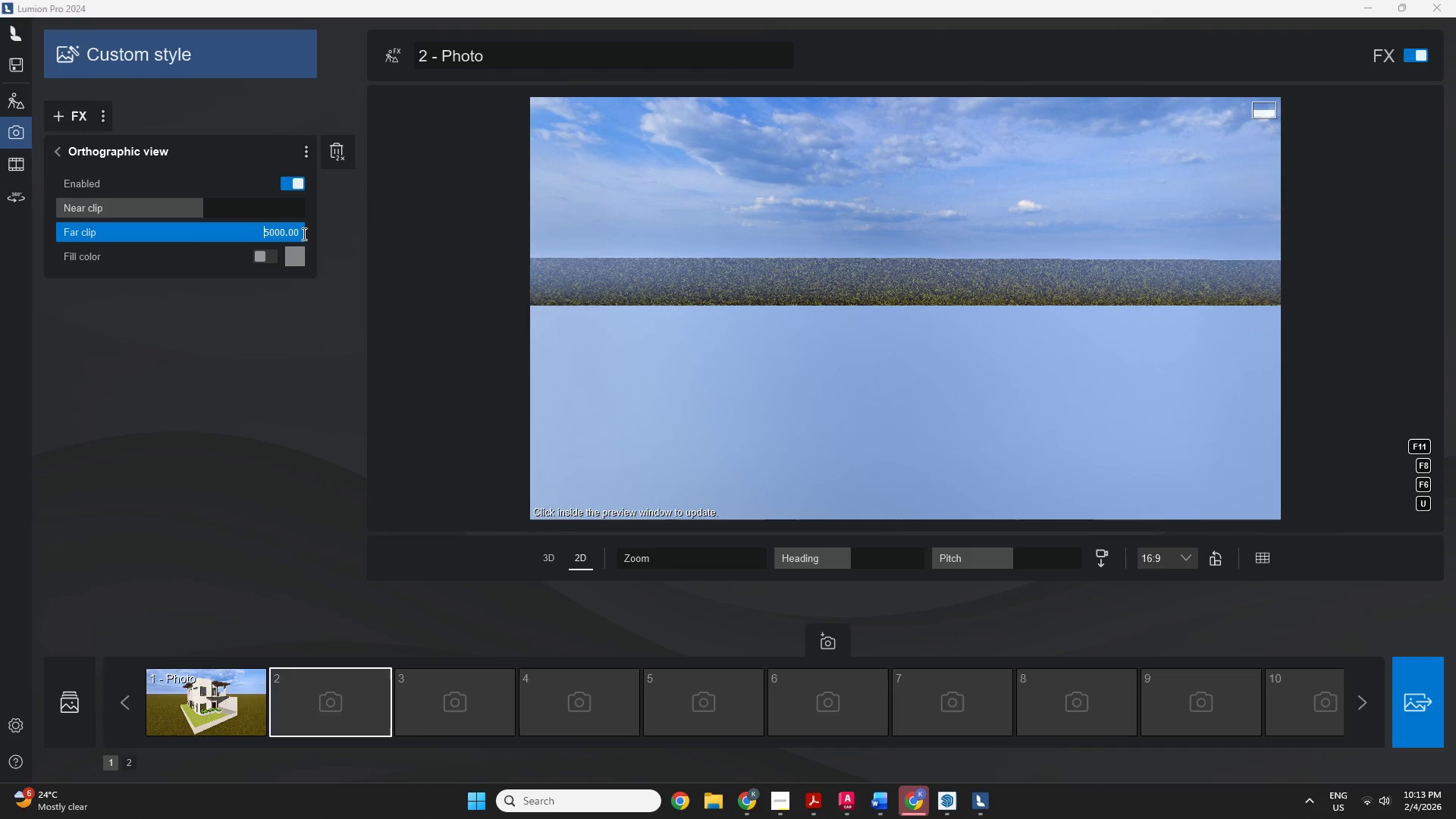 
left_click([302, 234])
 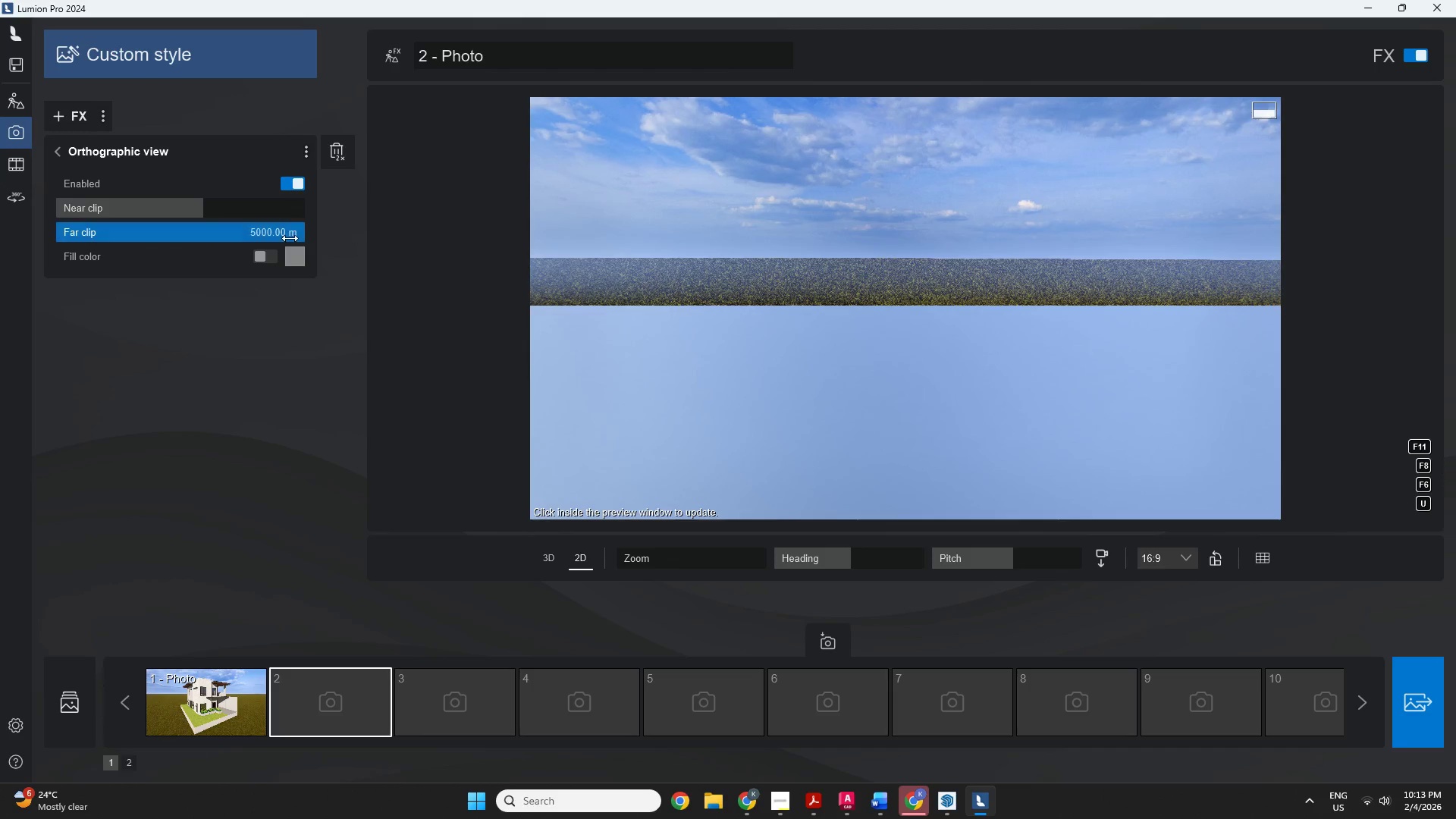 
left_click_drag(start_coordinate=[299, 236], to_coordinate=[119, 242])
 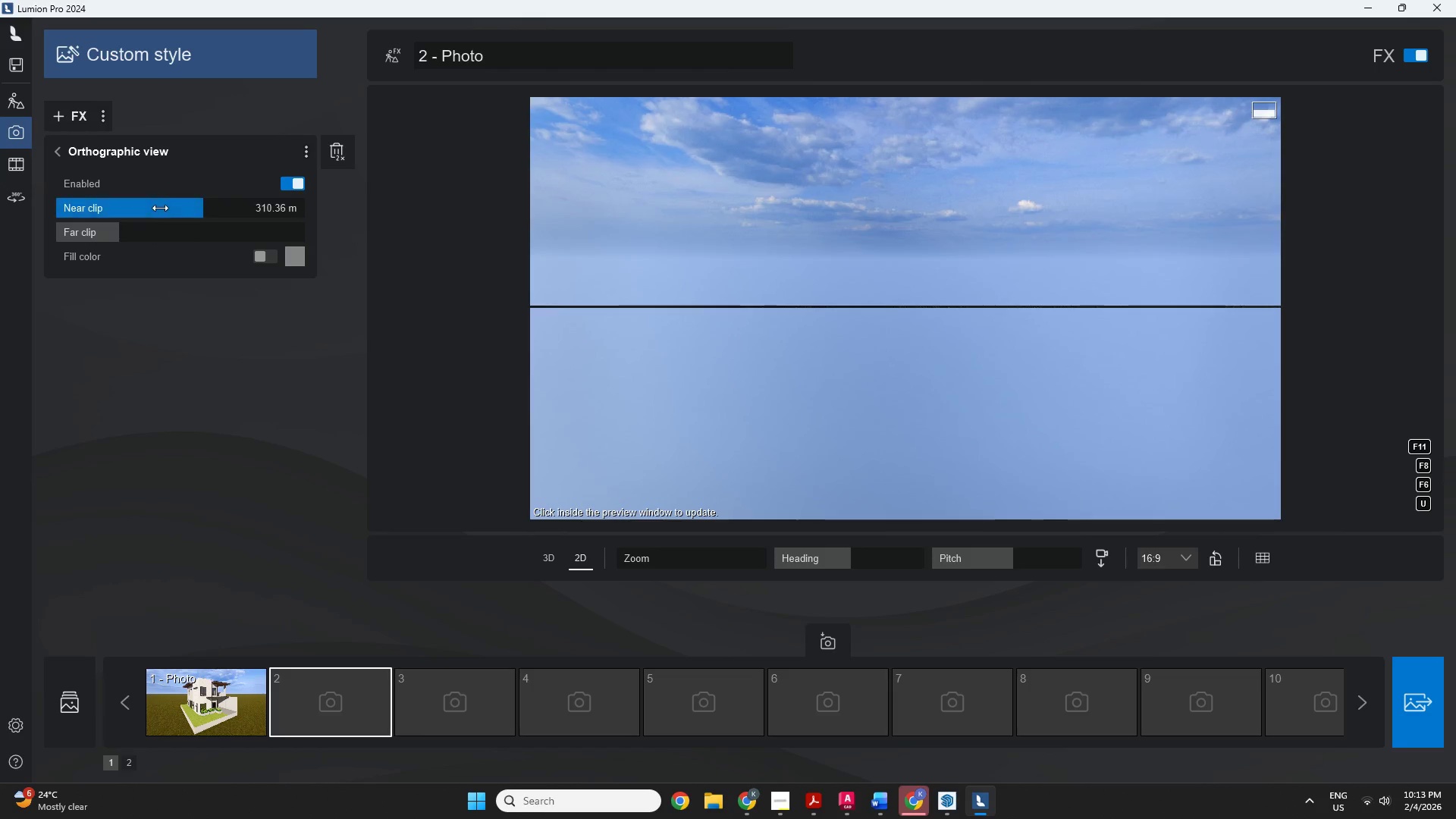 
left_click_drag(start_coordinate=[176, 208], to_coordinate=[93, 216])
 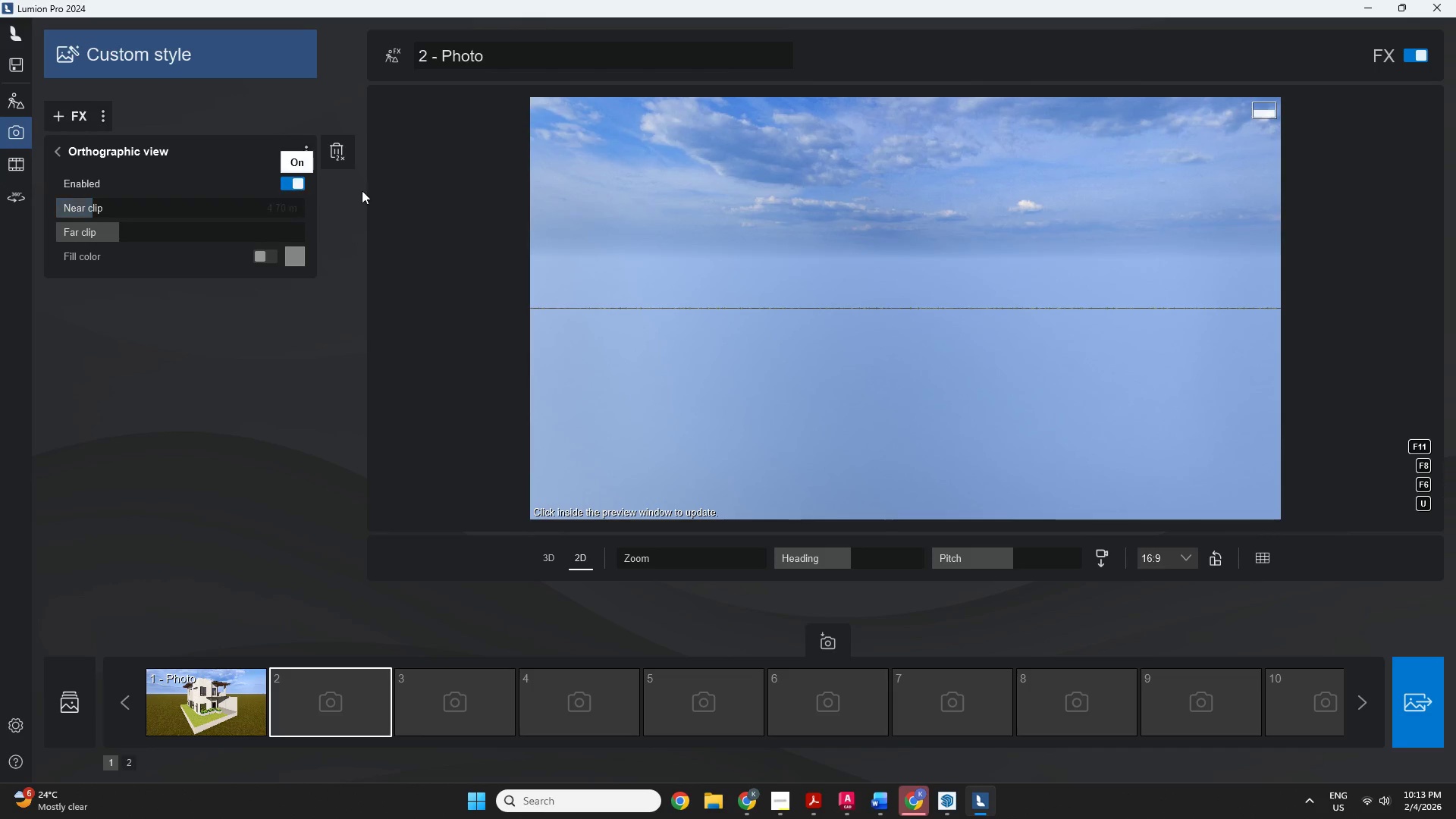 
scroll: coordinate [799, 335], scroll_direction: down, amount: 20.0
 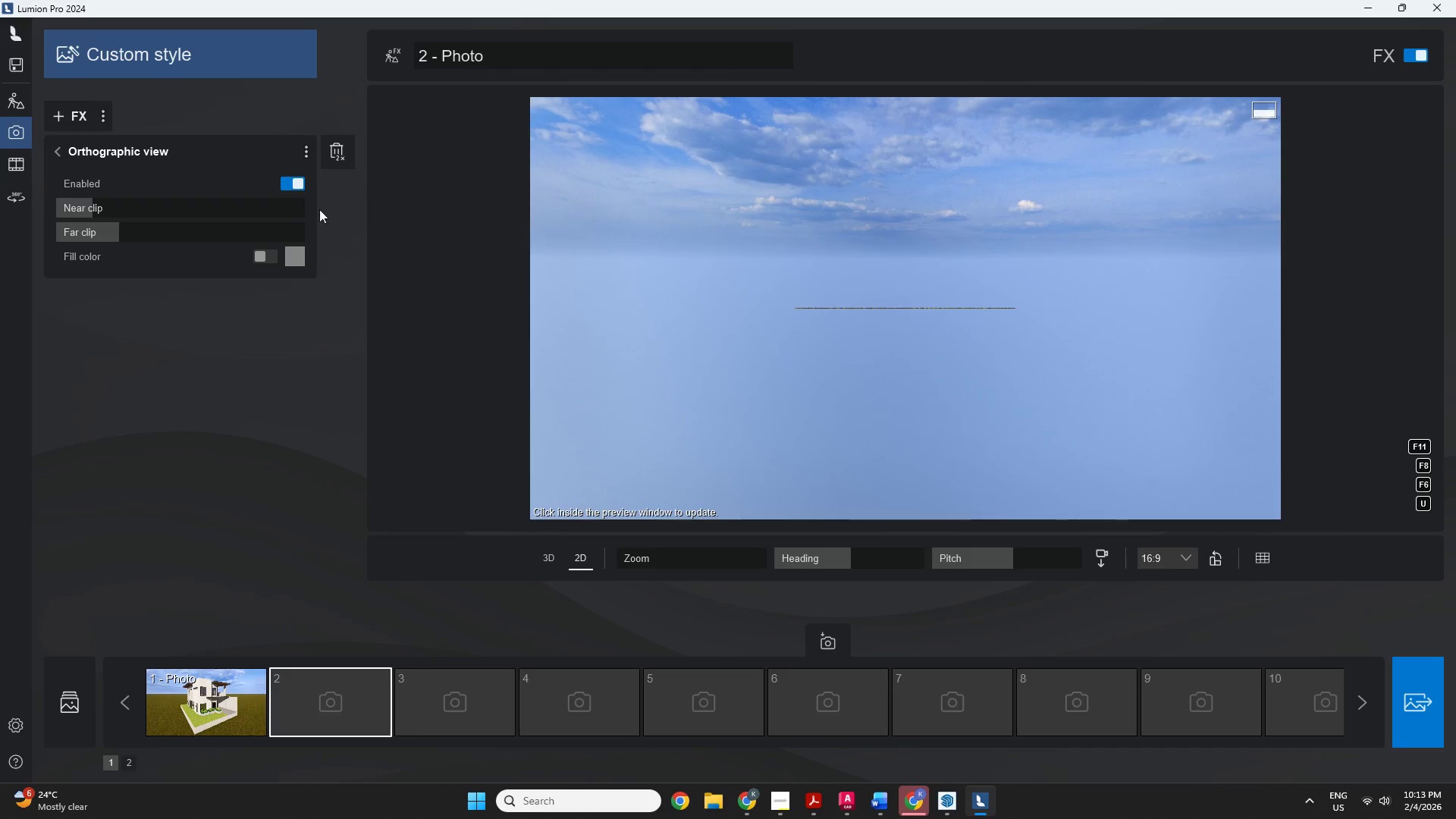 
left_click([290, 187])
 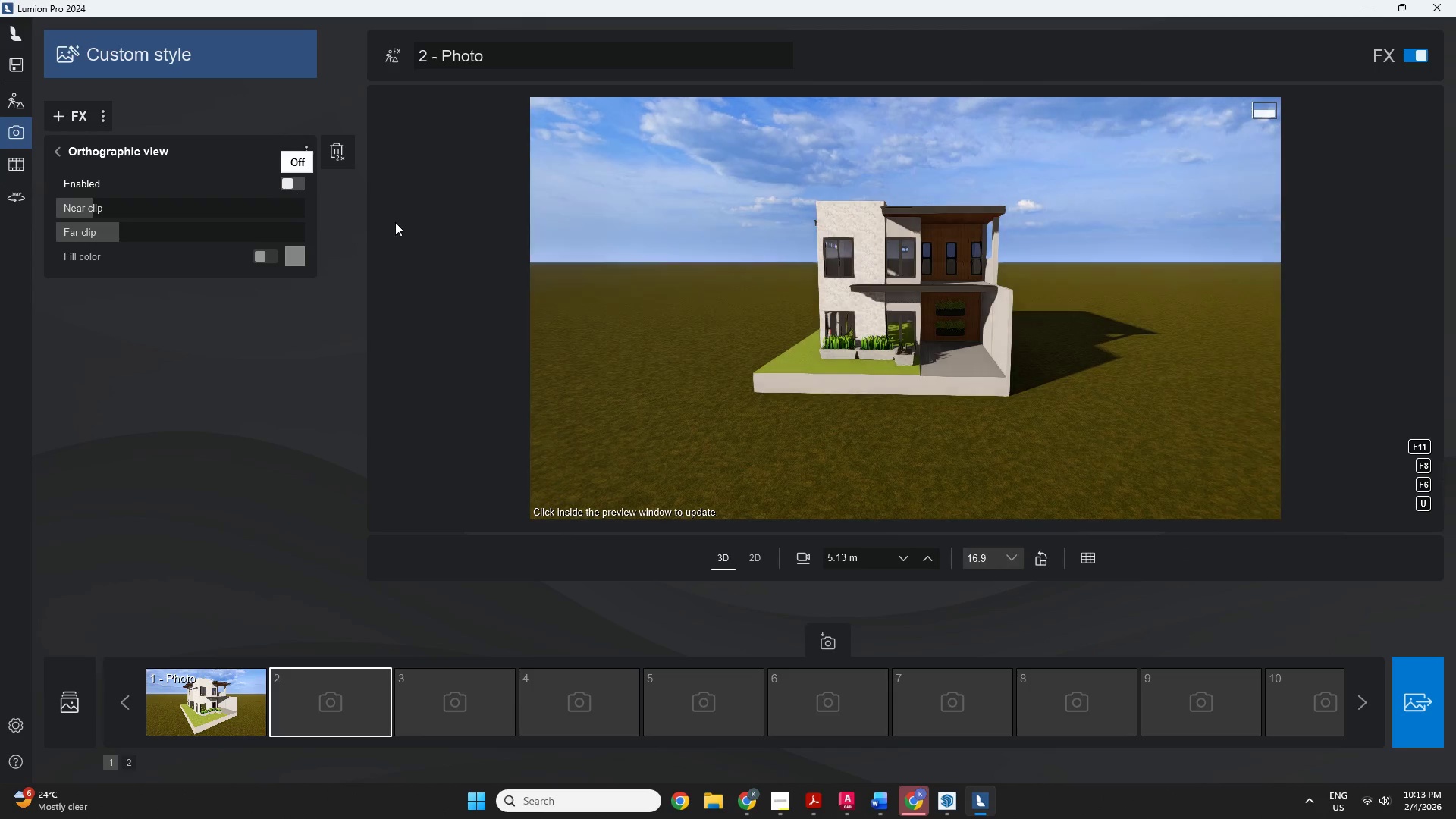 
scroll: coordinate [992, 329], scroll_direction: down, amount: 6.0
 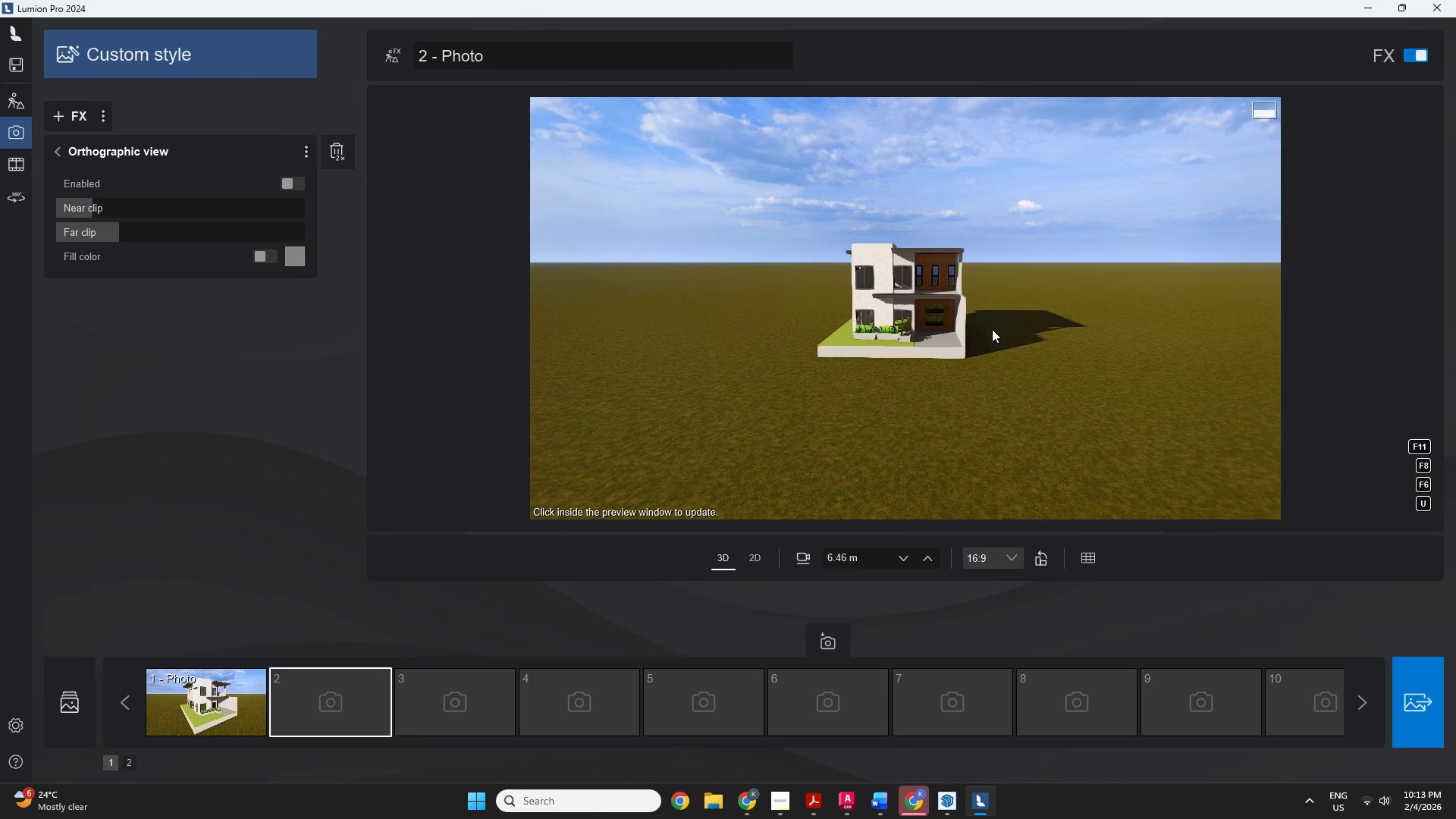 
wait(36.55)
 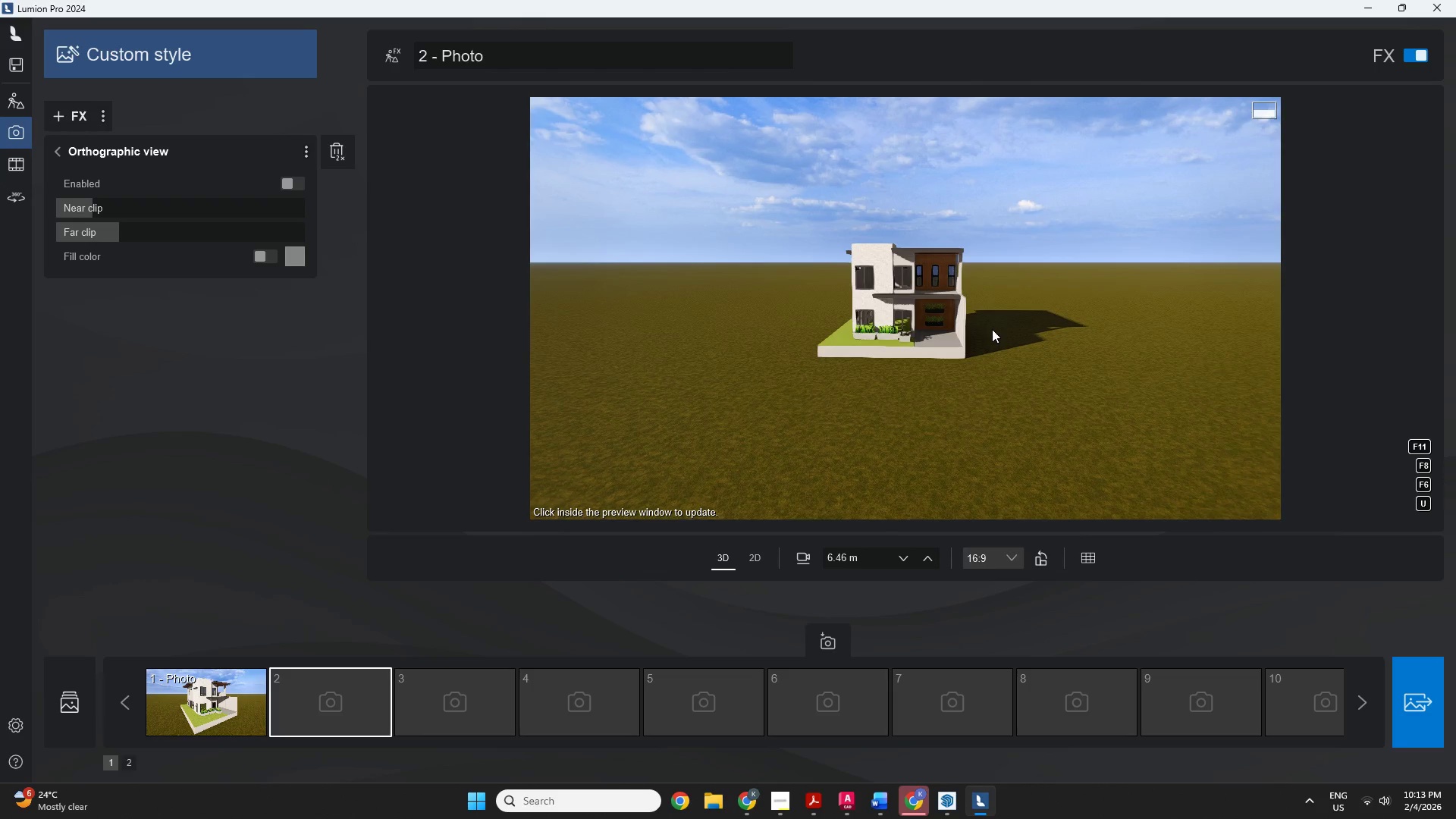 
left_click([290, 186])
 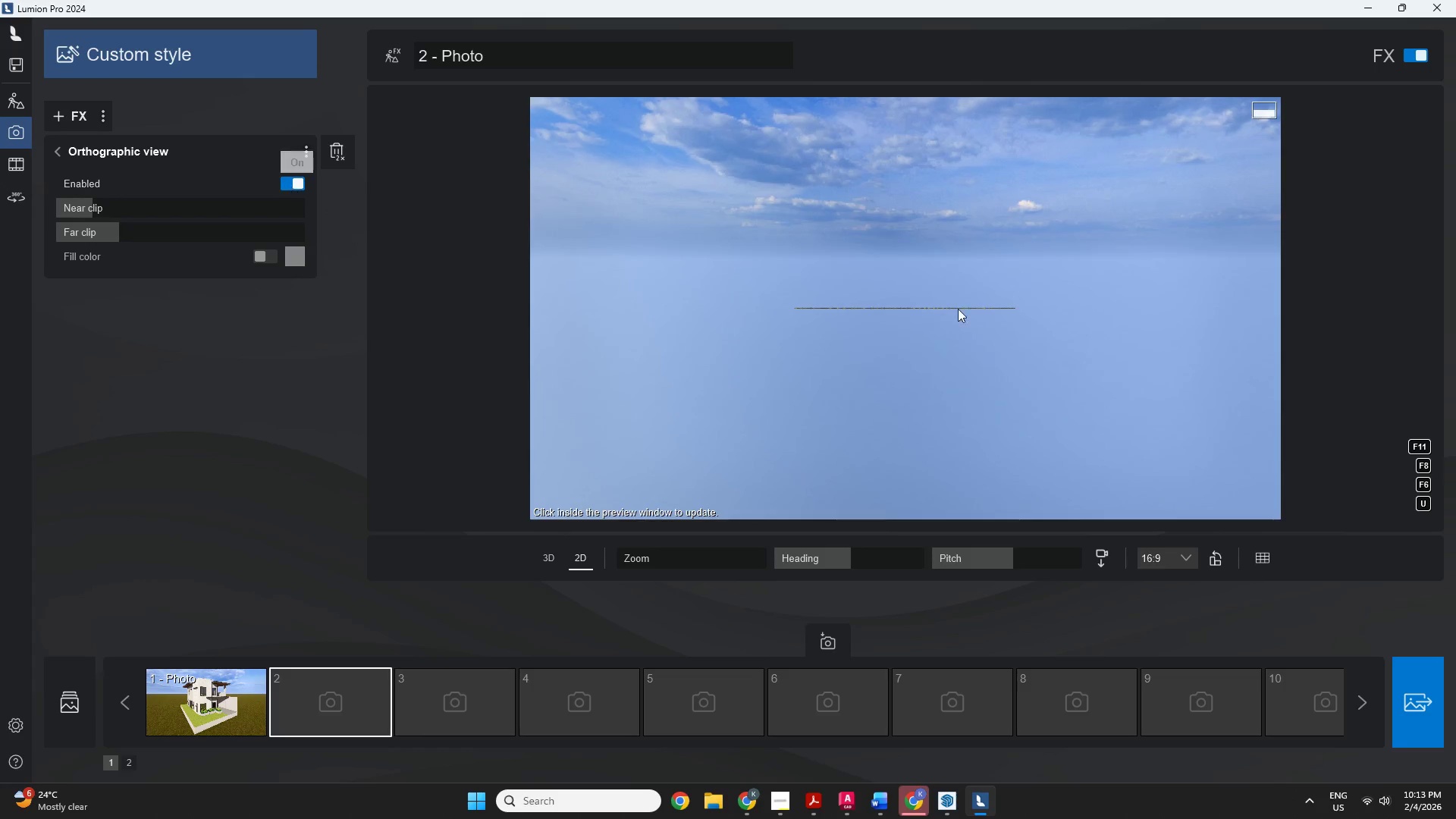 
scroll: coordinate [932, 321], scroll_direction: up, amount: 93.0
 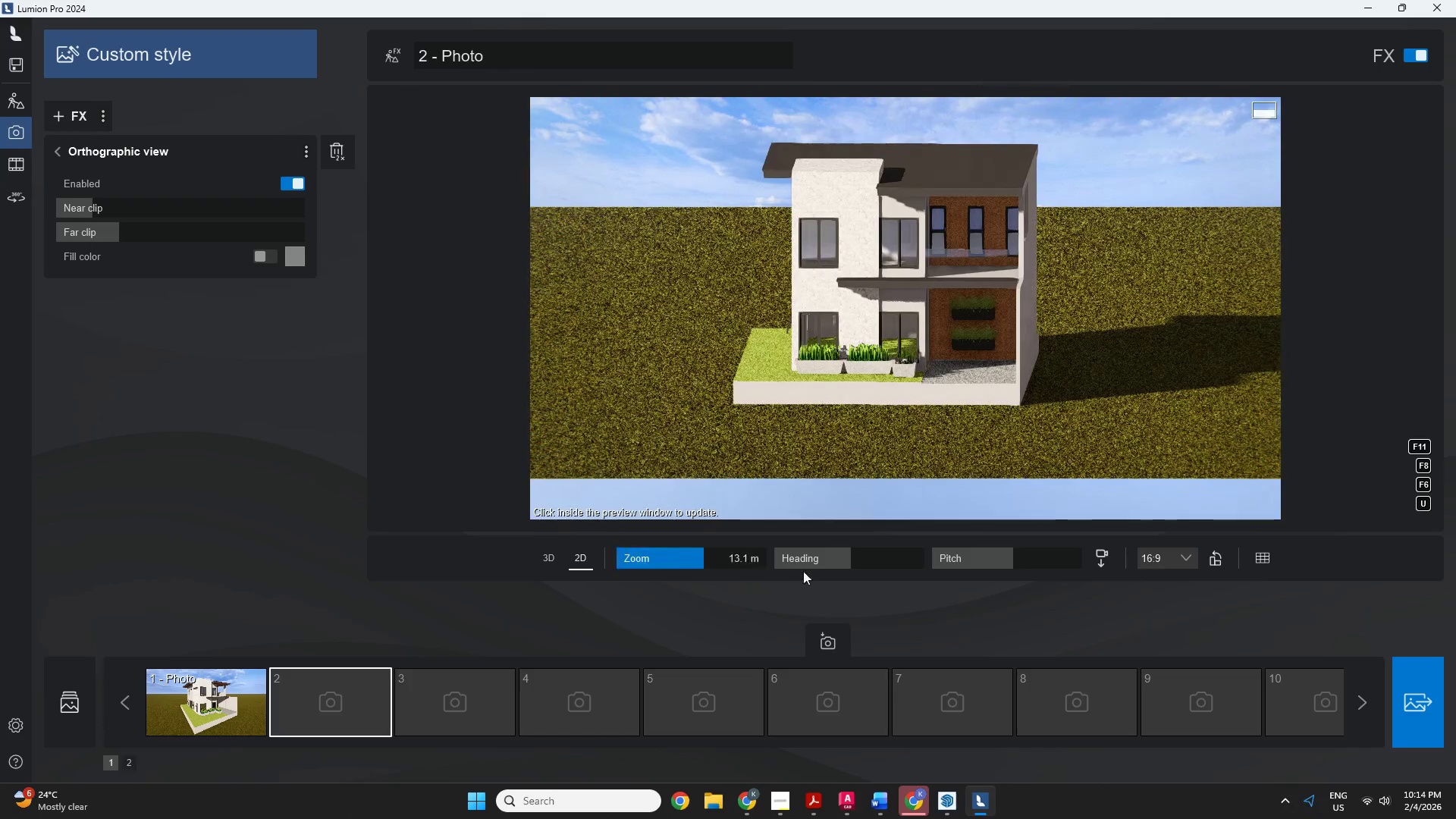 
left_click_drag(start_coordinate=[836, 562], to_coordinate=[852, 557])
 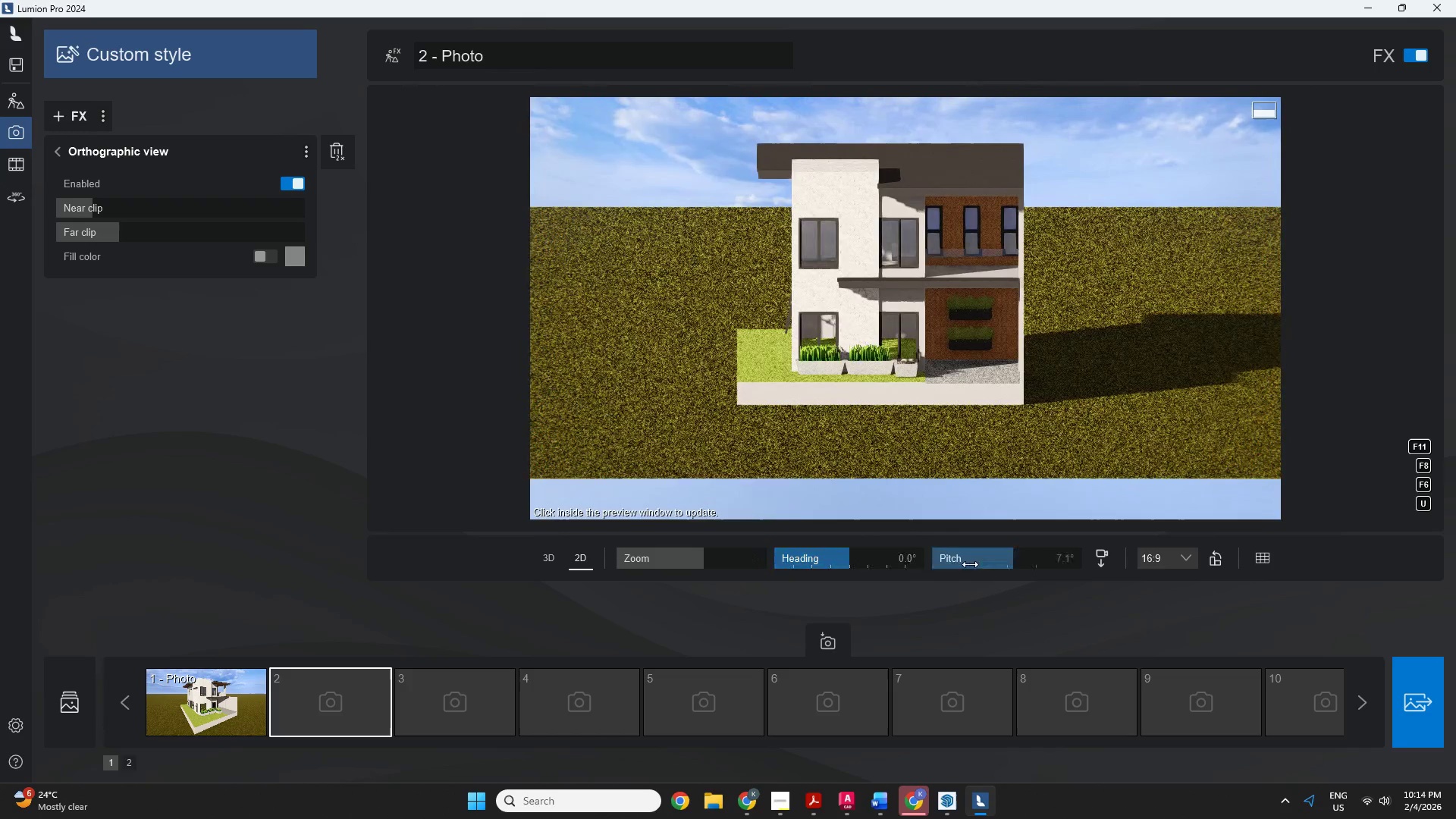 
left_click_drag(start_coordinate=[999, 564], to_coordinate=[1009, 561])
 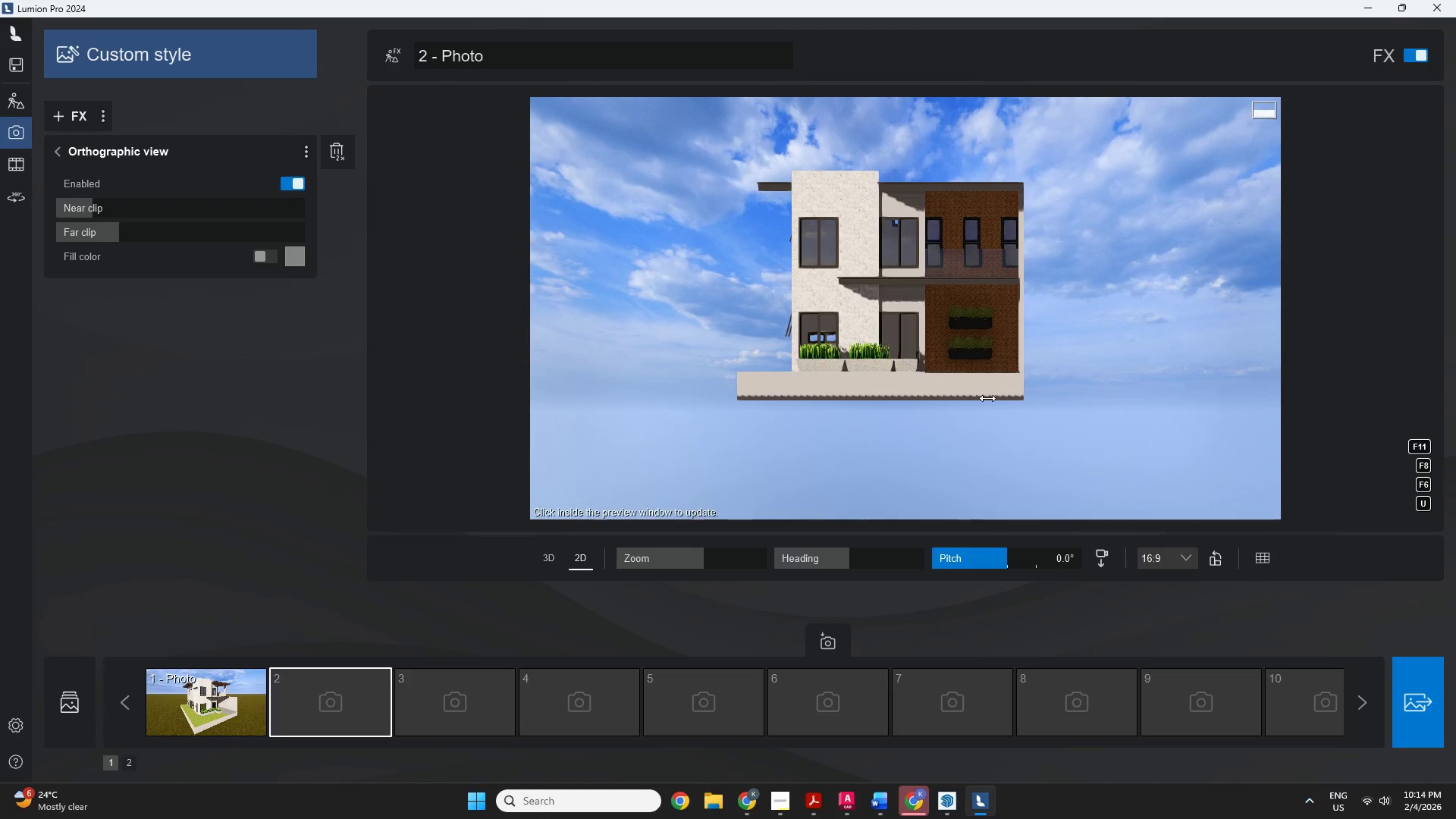 
left_click([979, 361])
 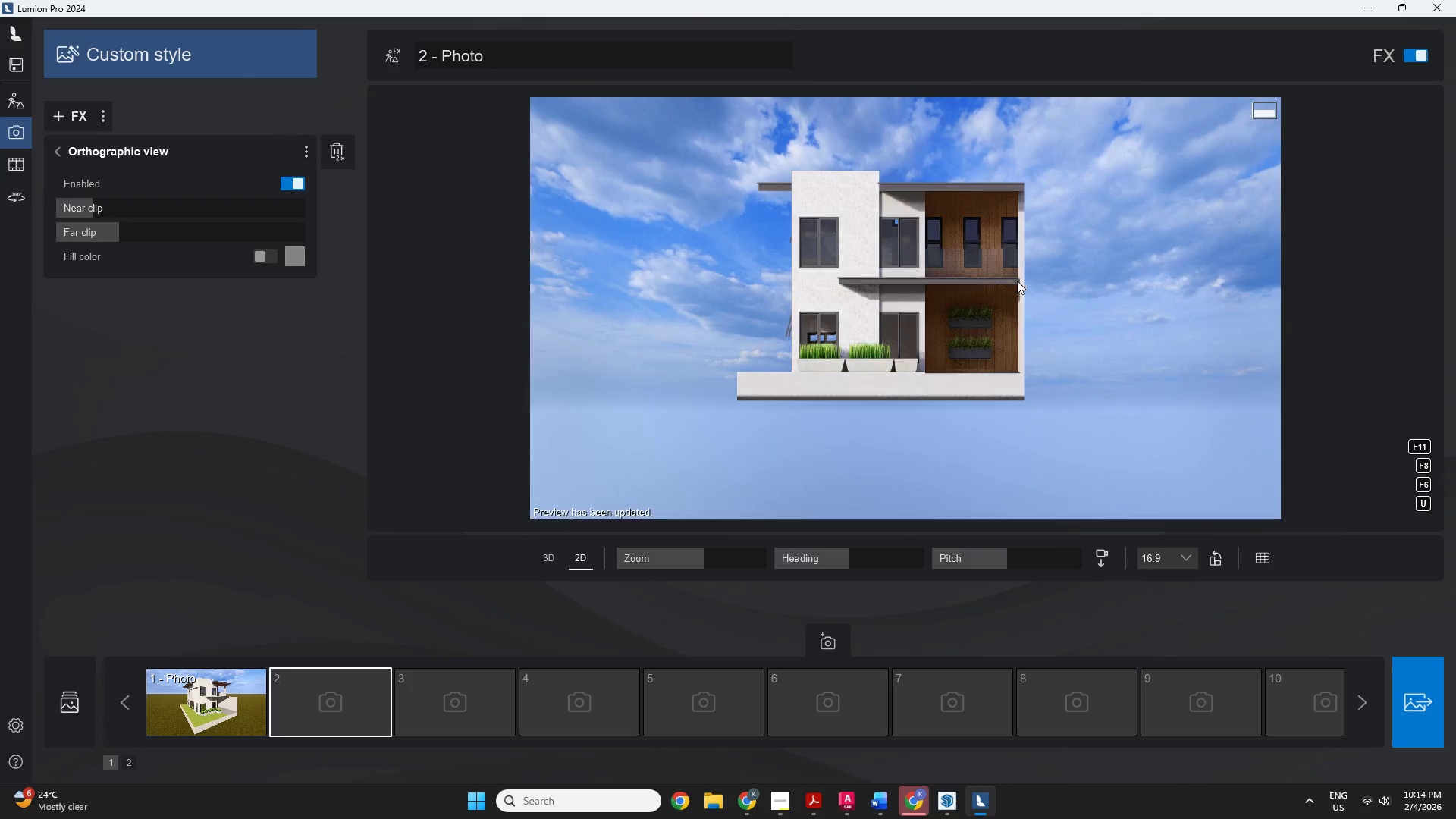 
scroll: coordinate [1024, 148], scroll_direction: up, amount: 2.0
 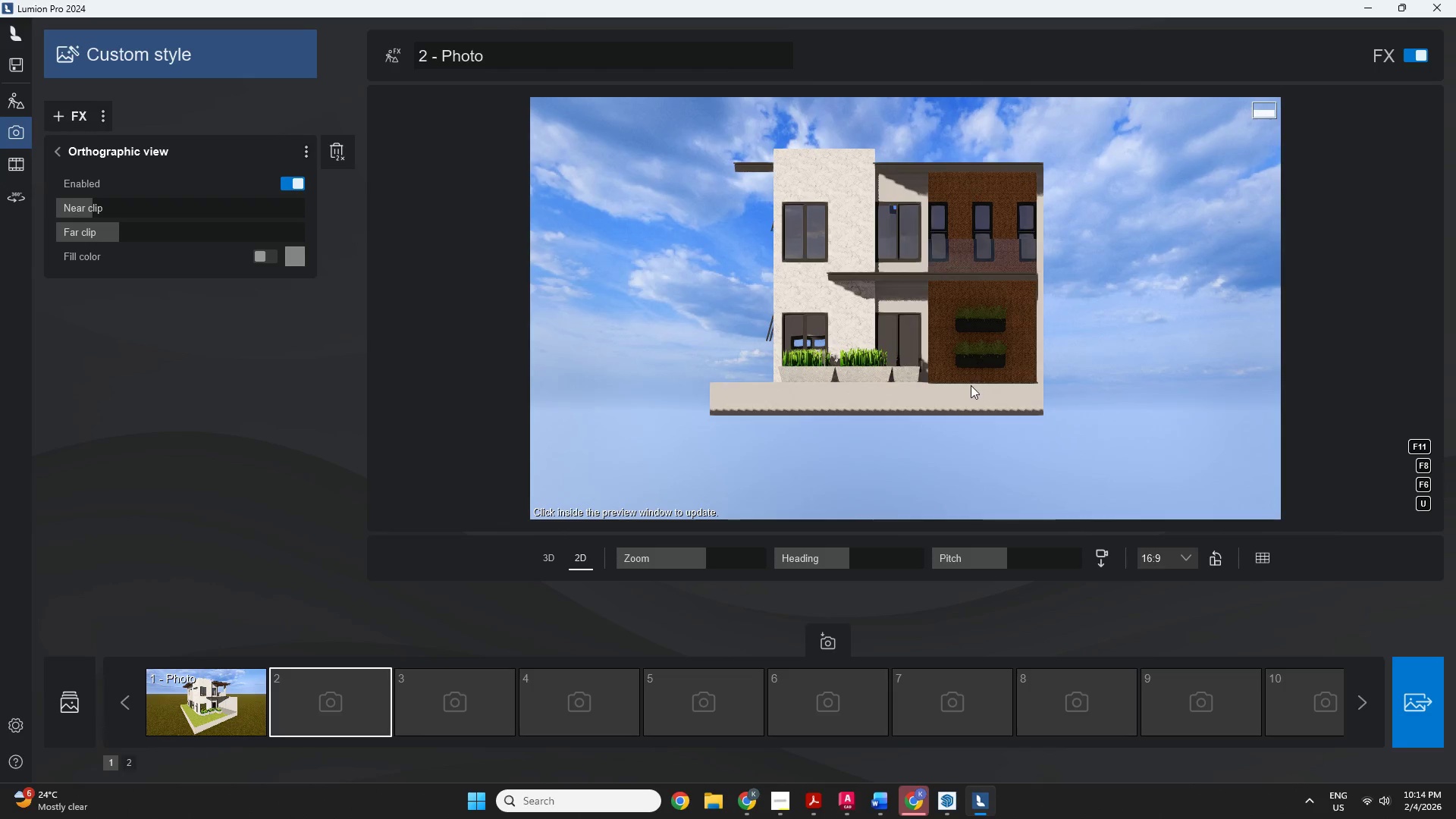 
key(ArrowUp)
 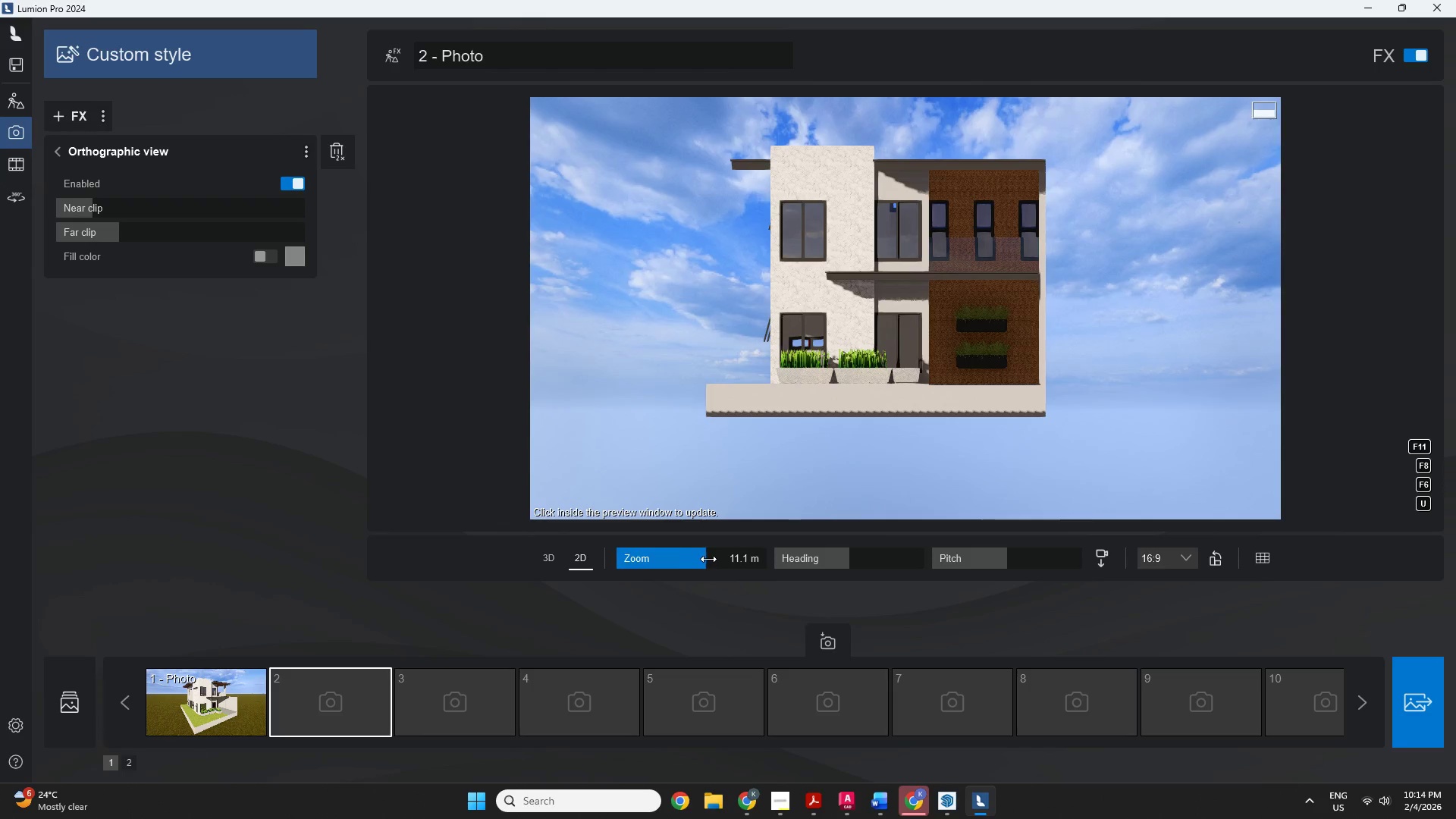 
key(ArrowUp)
 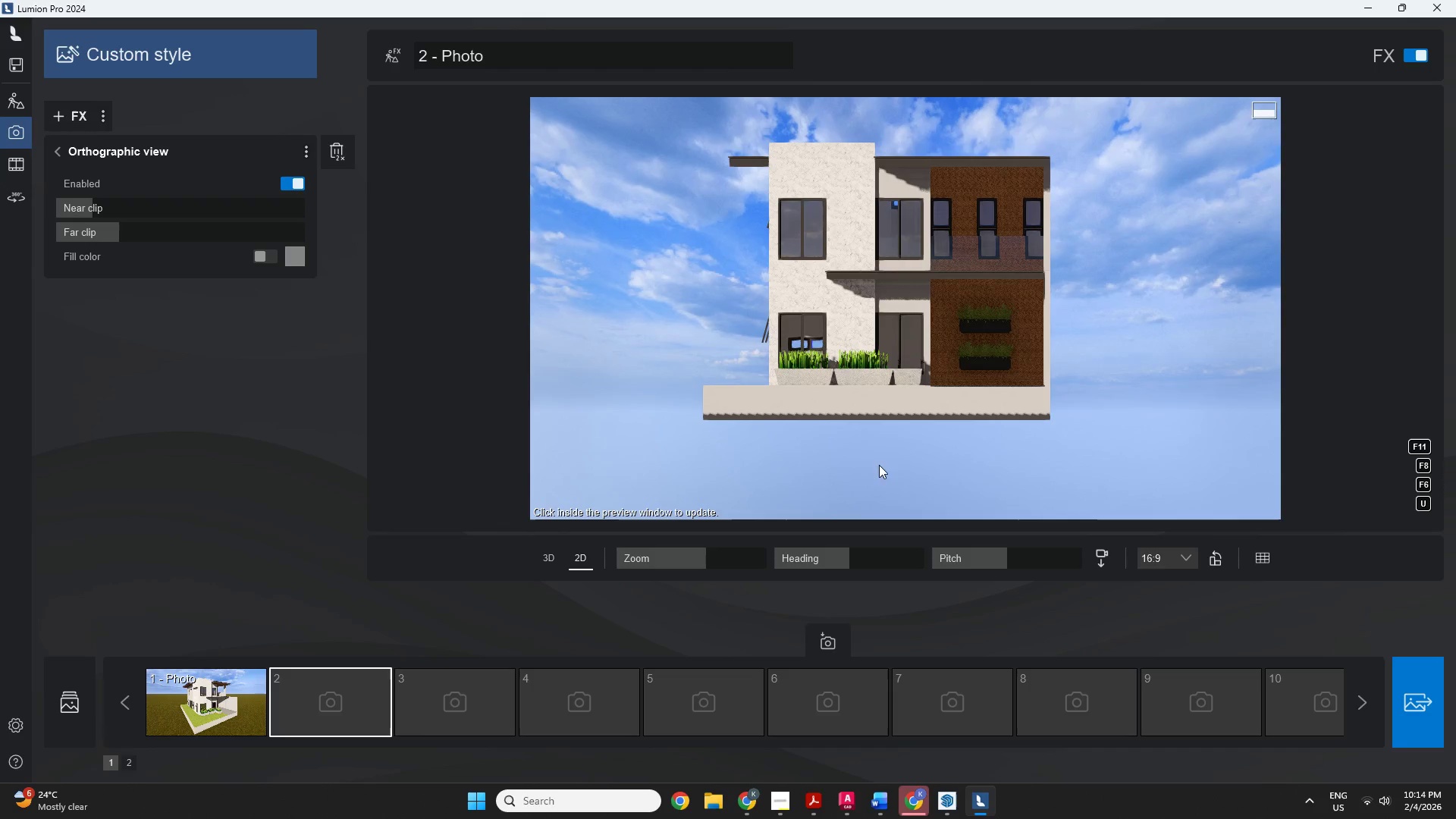 
double_click([897, 475])
 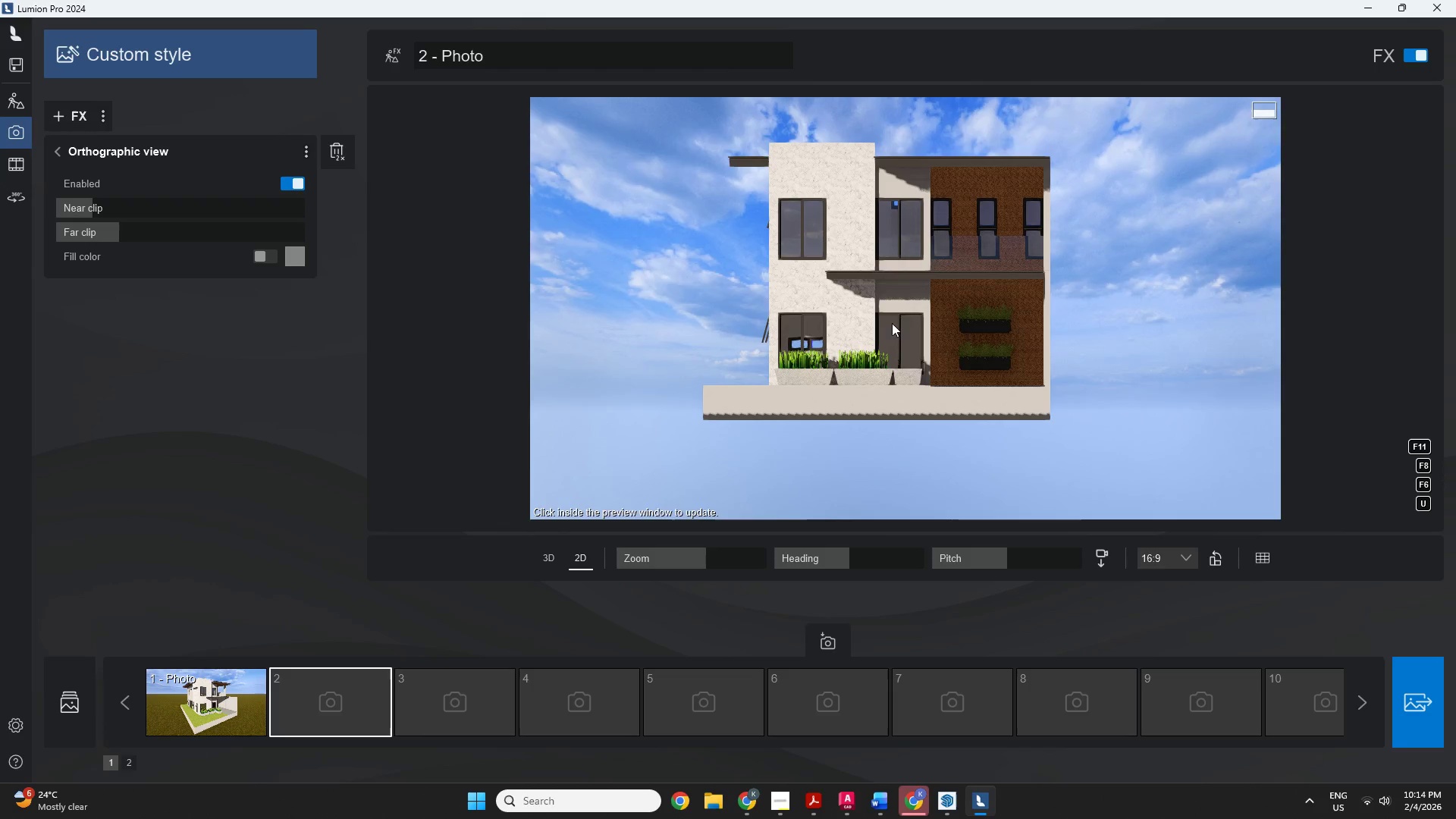 
triple_click([891, 301])
 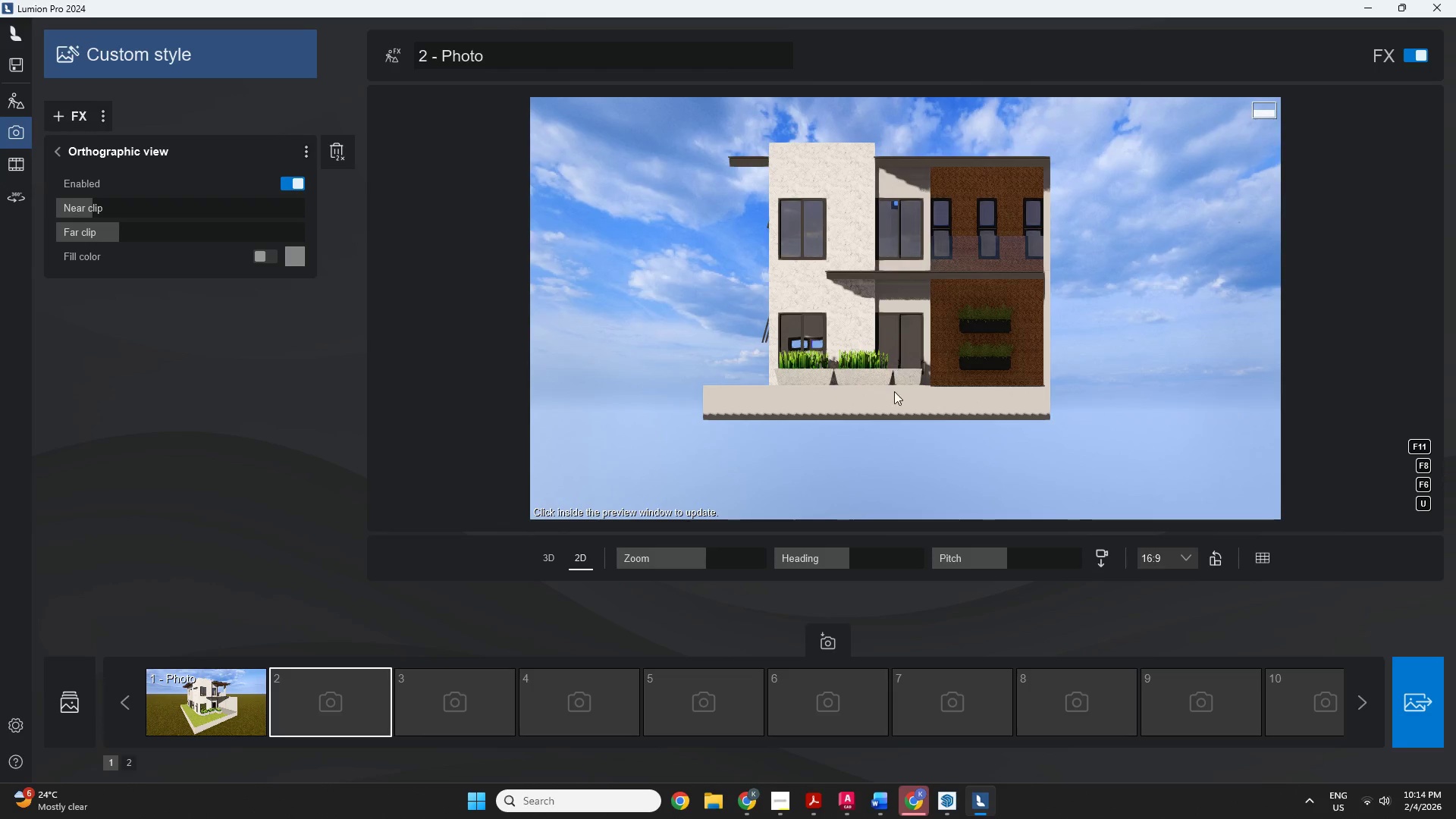 
triple_click([893, 403])
 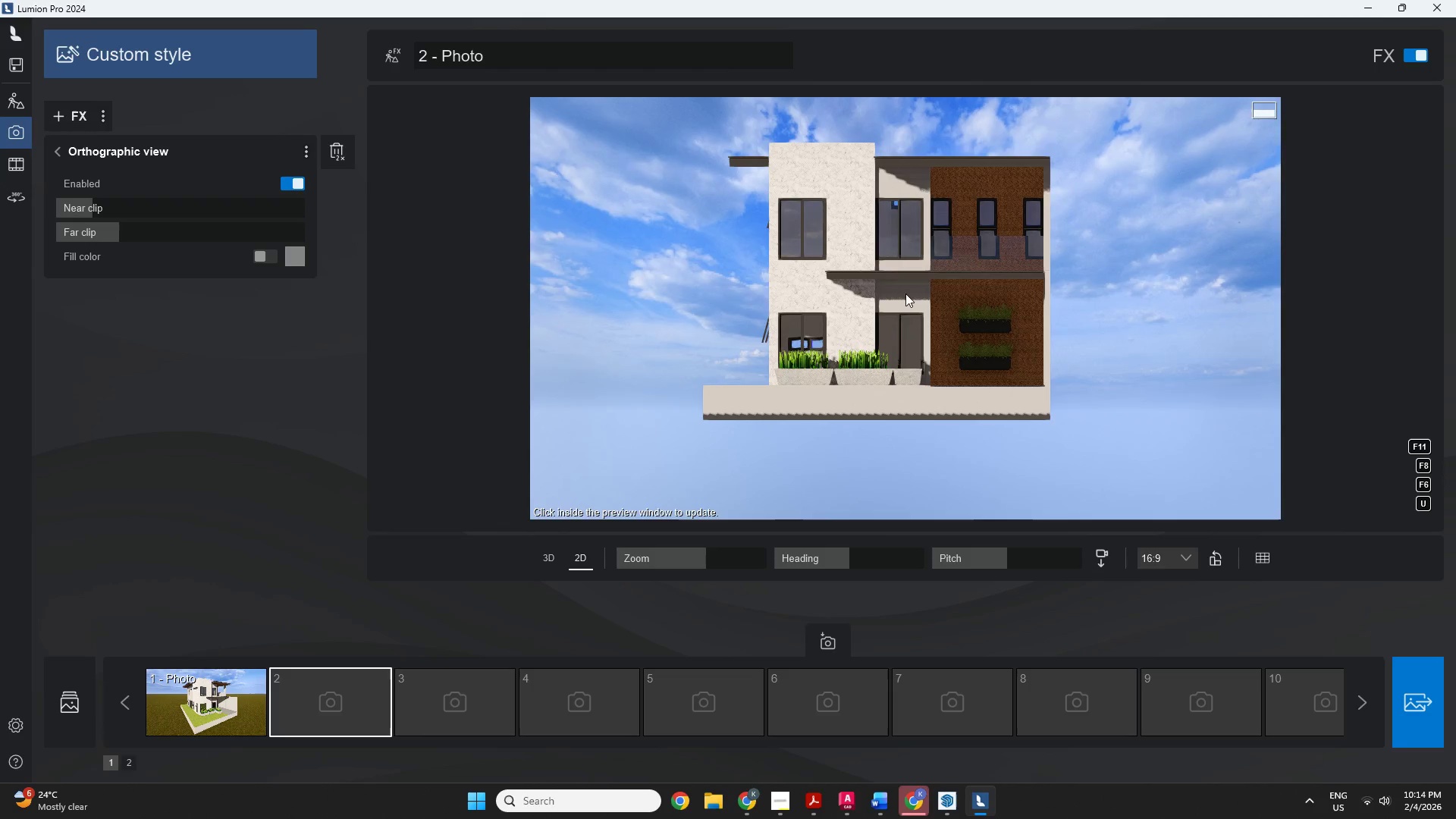 
left_click_drag(start_coordinate=[905, 292], to_coordinate=[903, 342])
 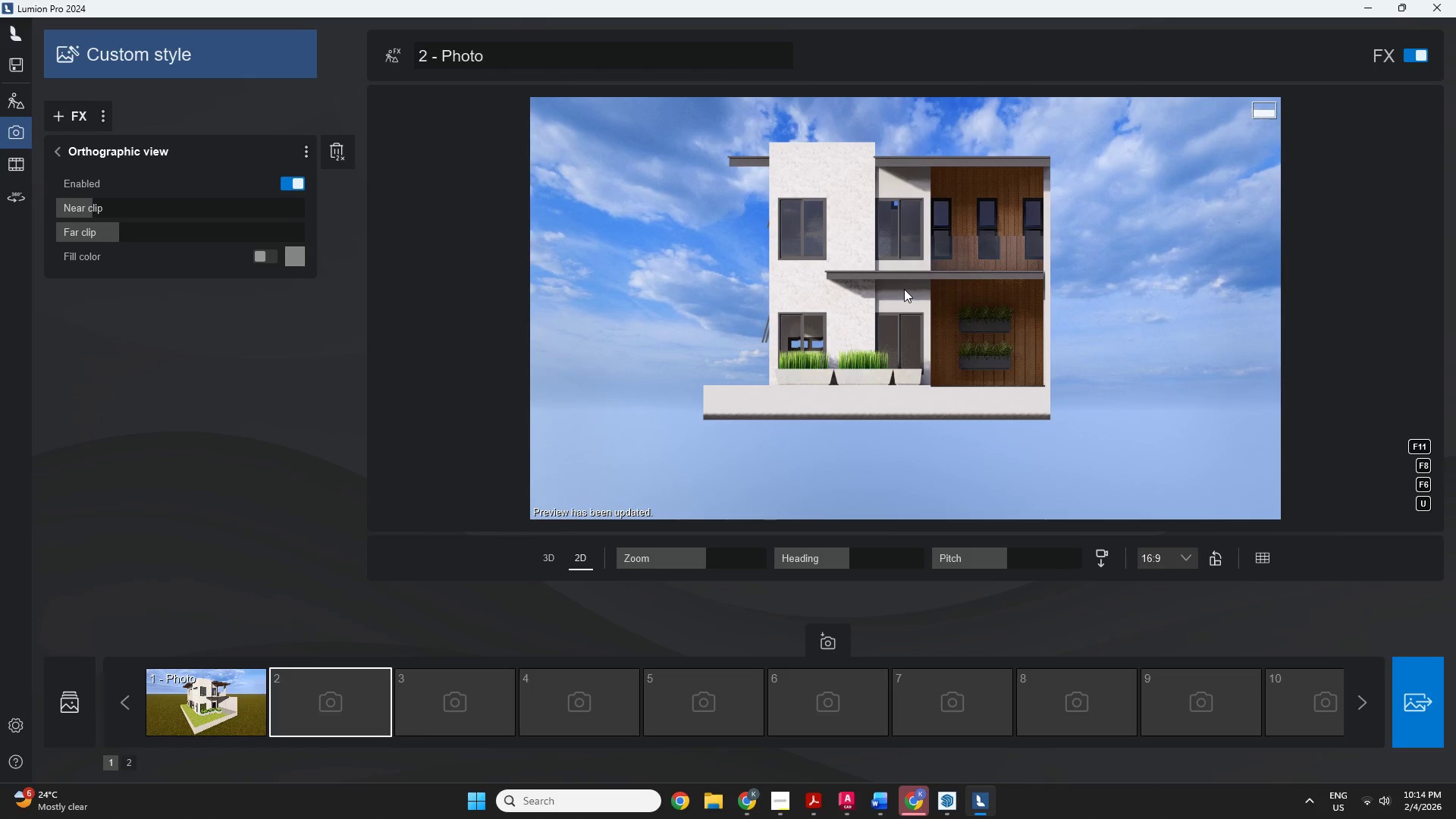 
key(ArrowDown)
 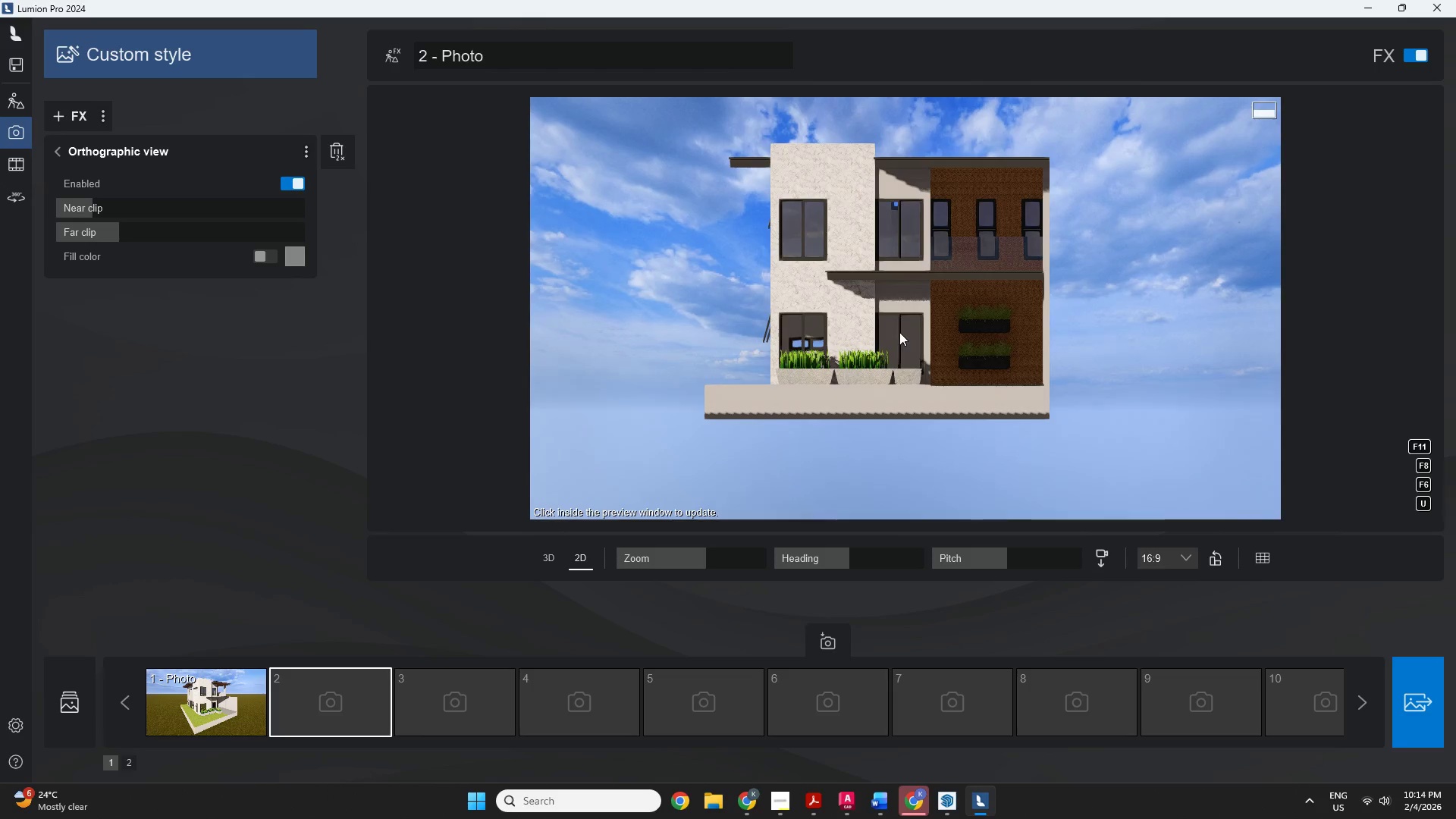 
scroll: coordinate [896, 355], scroll_direction: none, amount: 0.0
 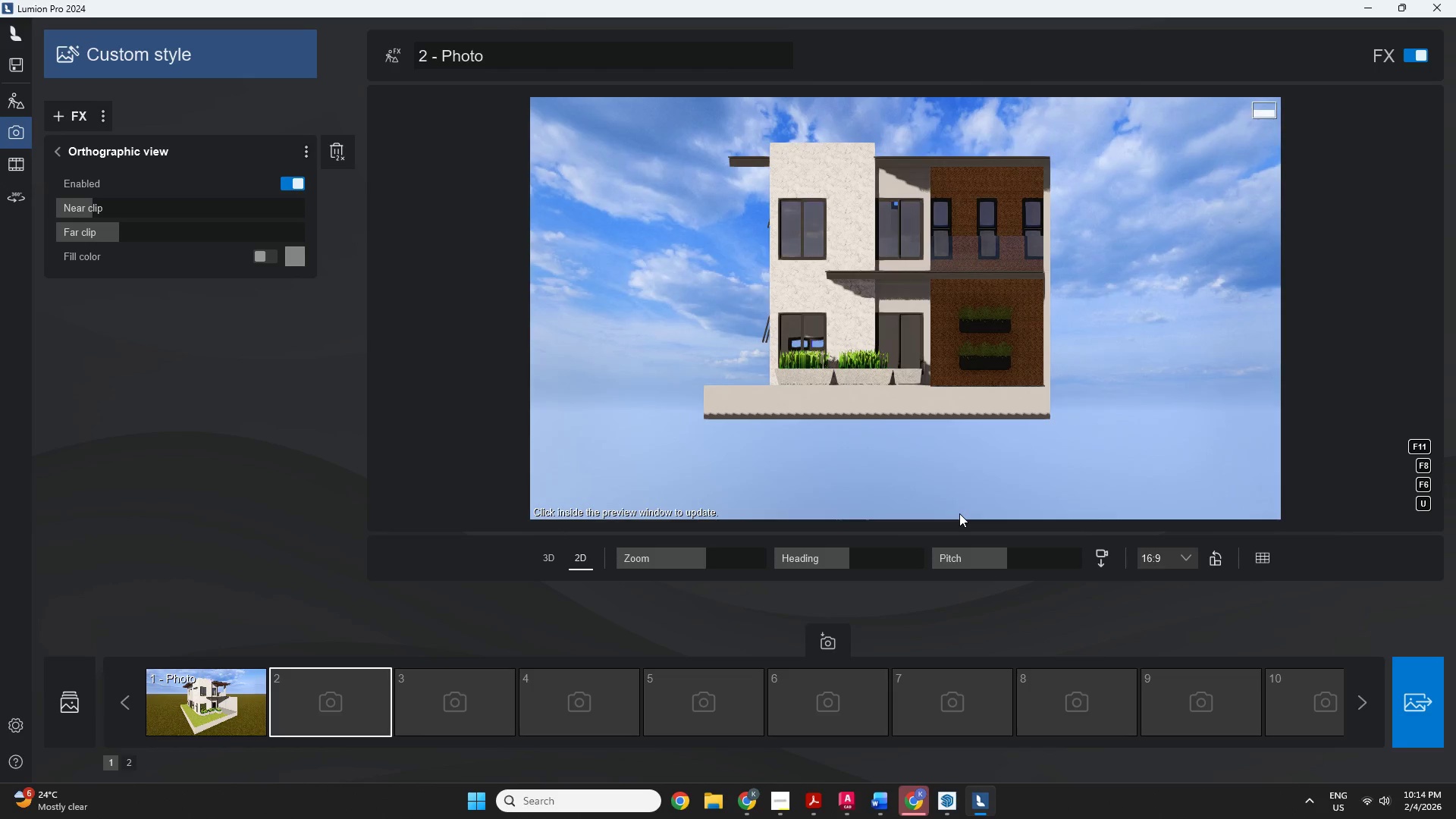 
key(ArrowUp)
 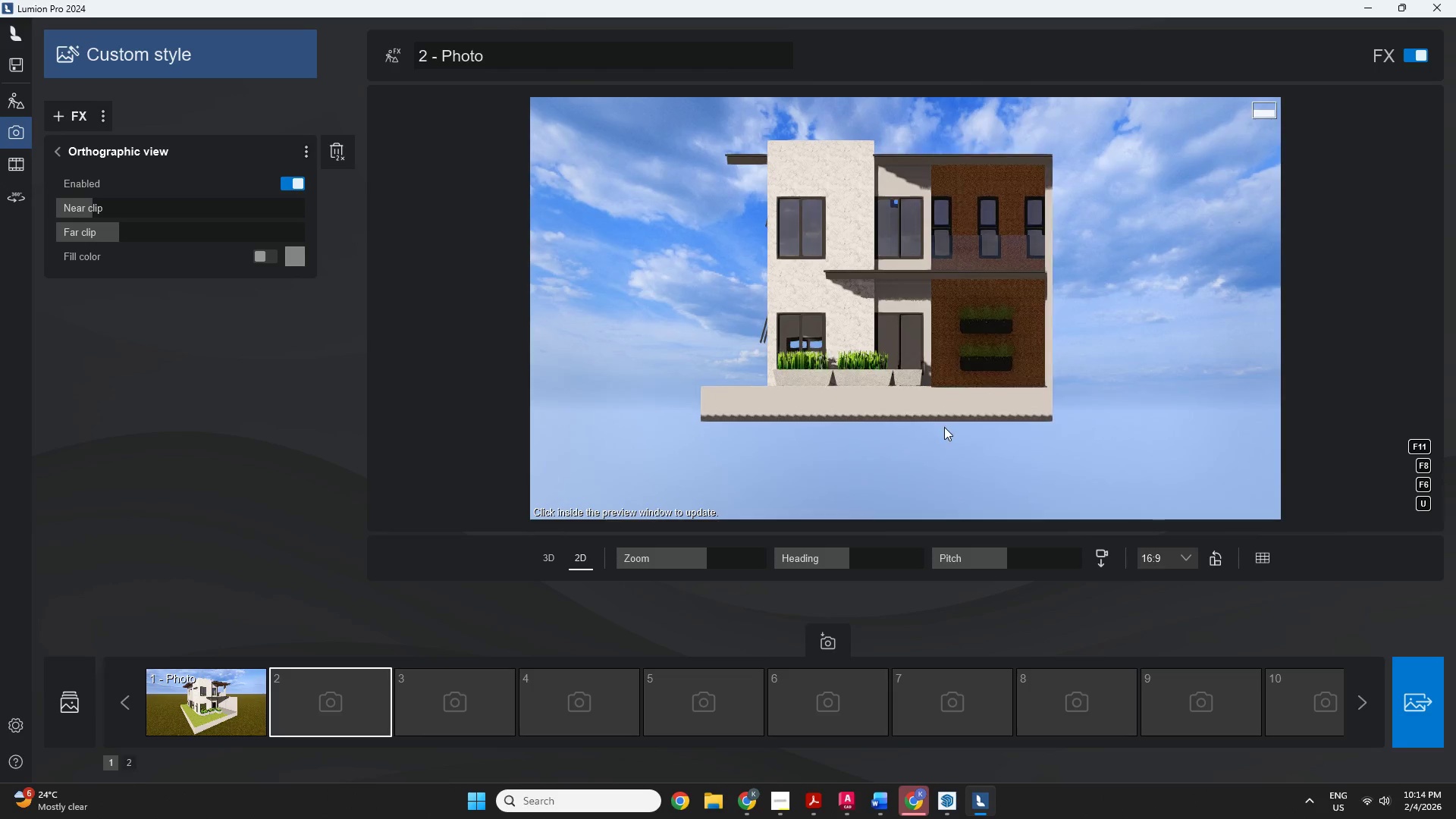 
scroll: coordinate [942, 425], scroll_direction: down, amount: 4.0
 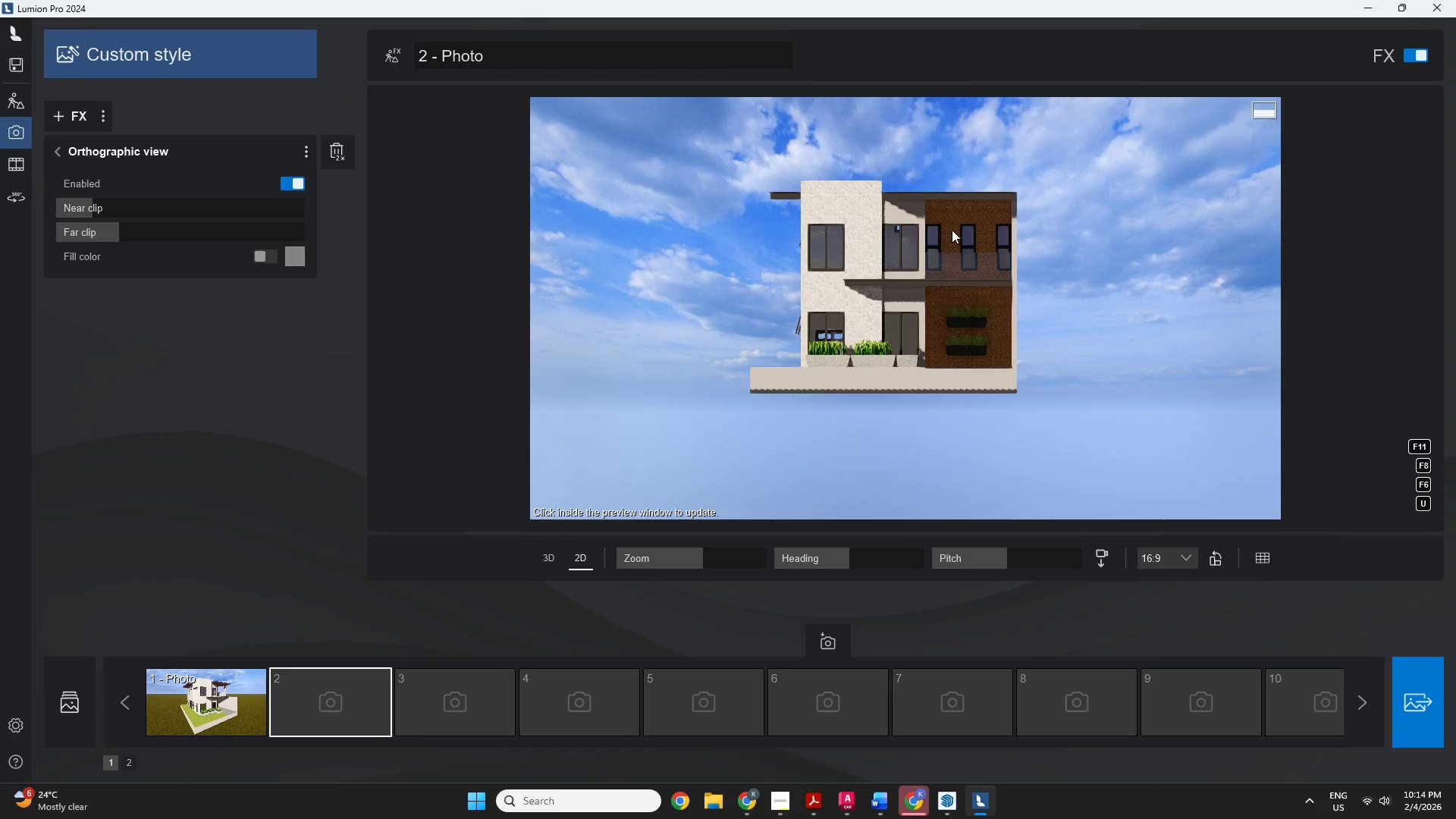 
left_click([948, 240])
 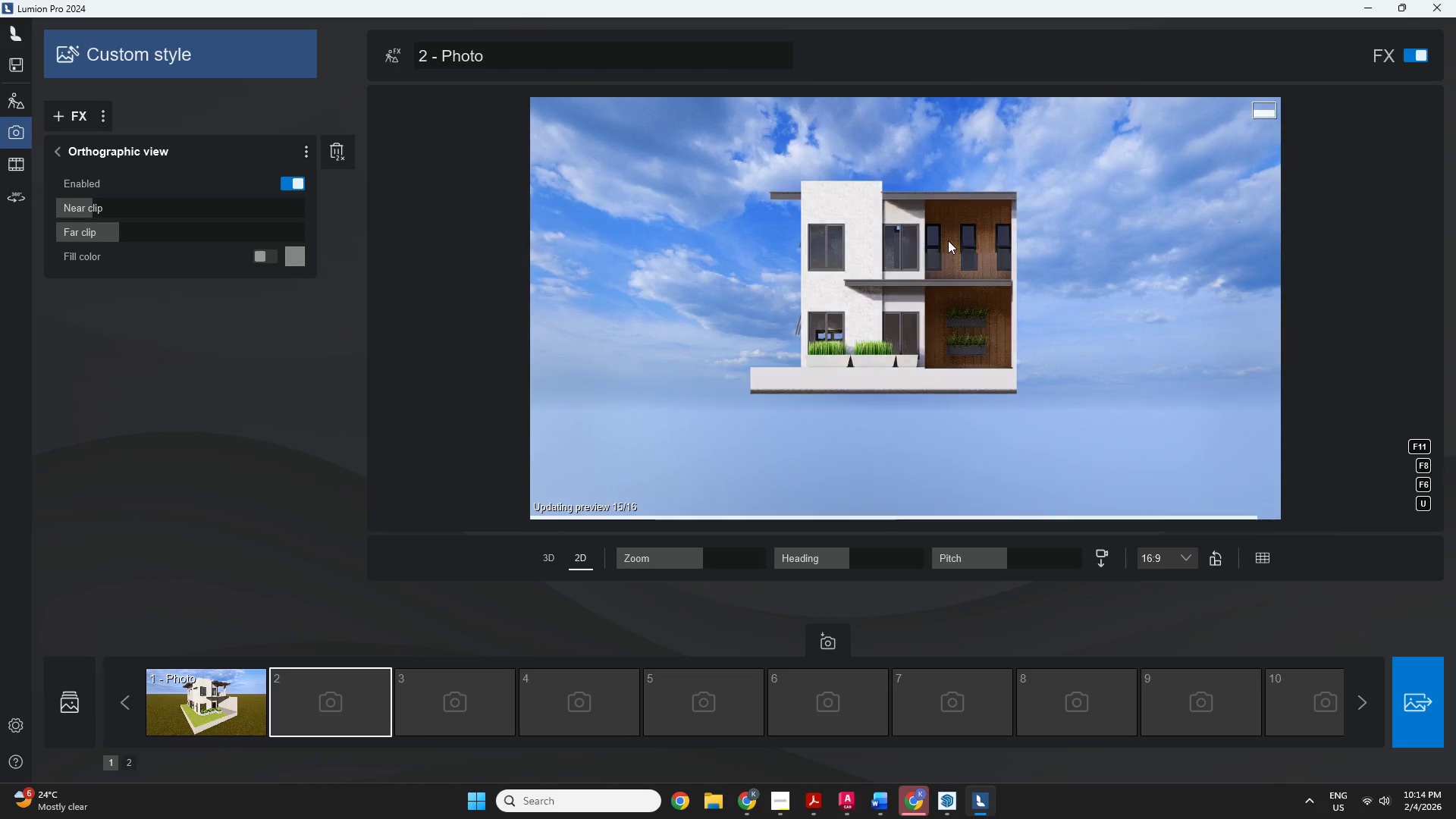 
scroll: coordinate [958, 233], scroll_direction: up, amount: 2.0
 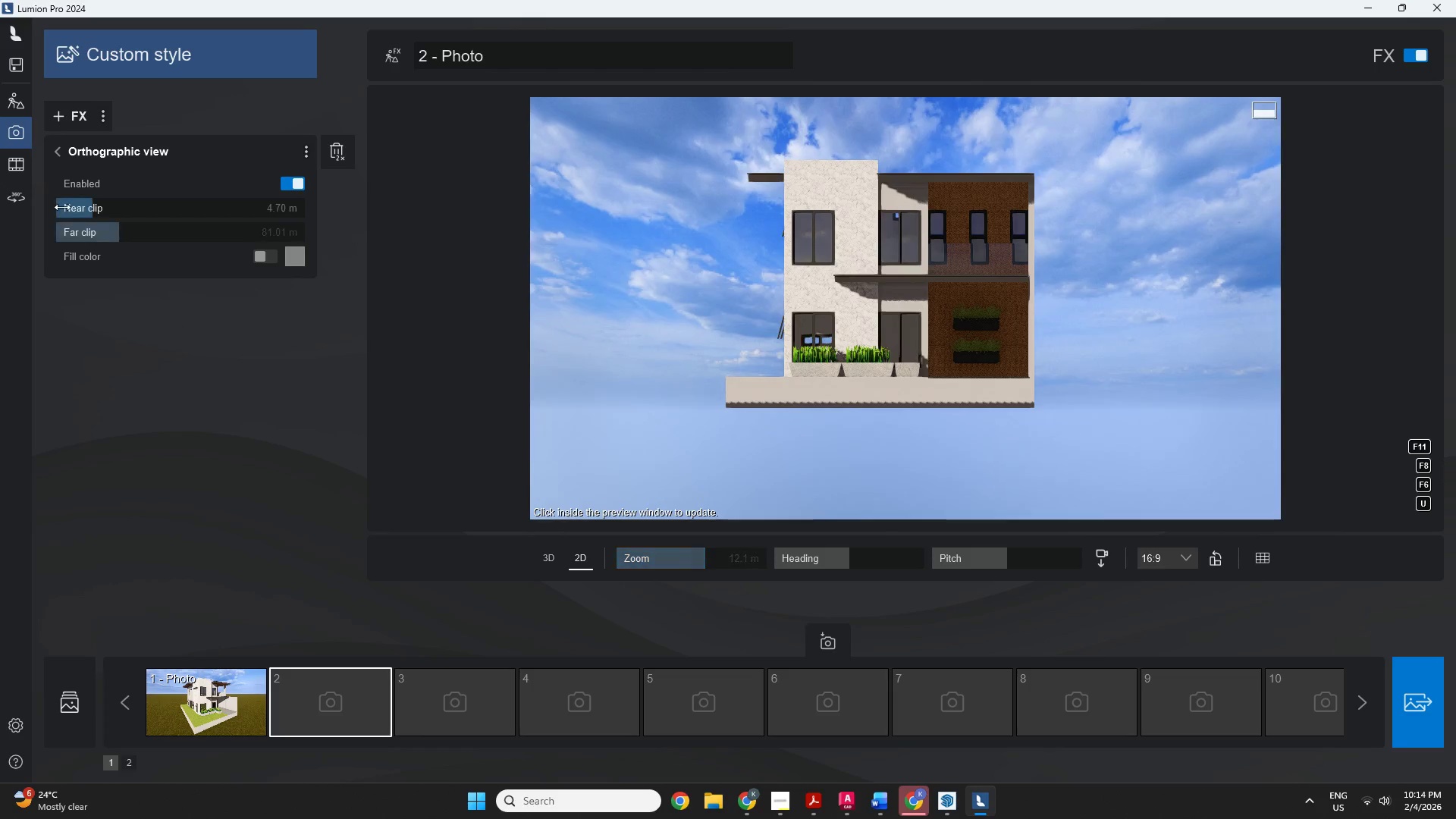 
left_click([58, 153])
 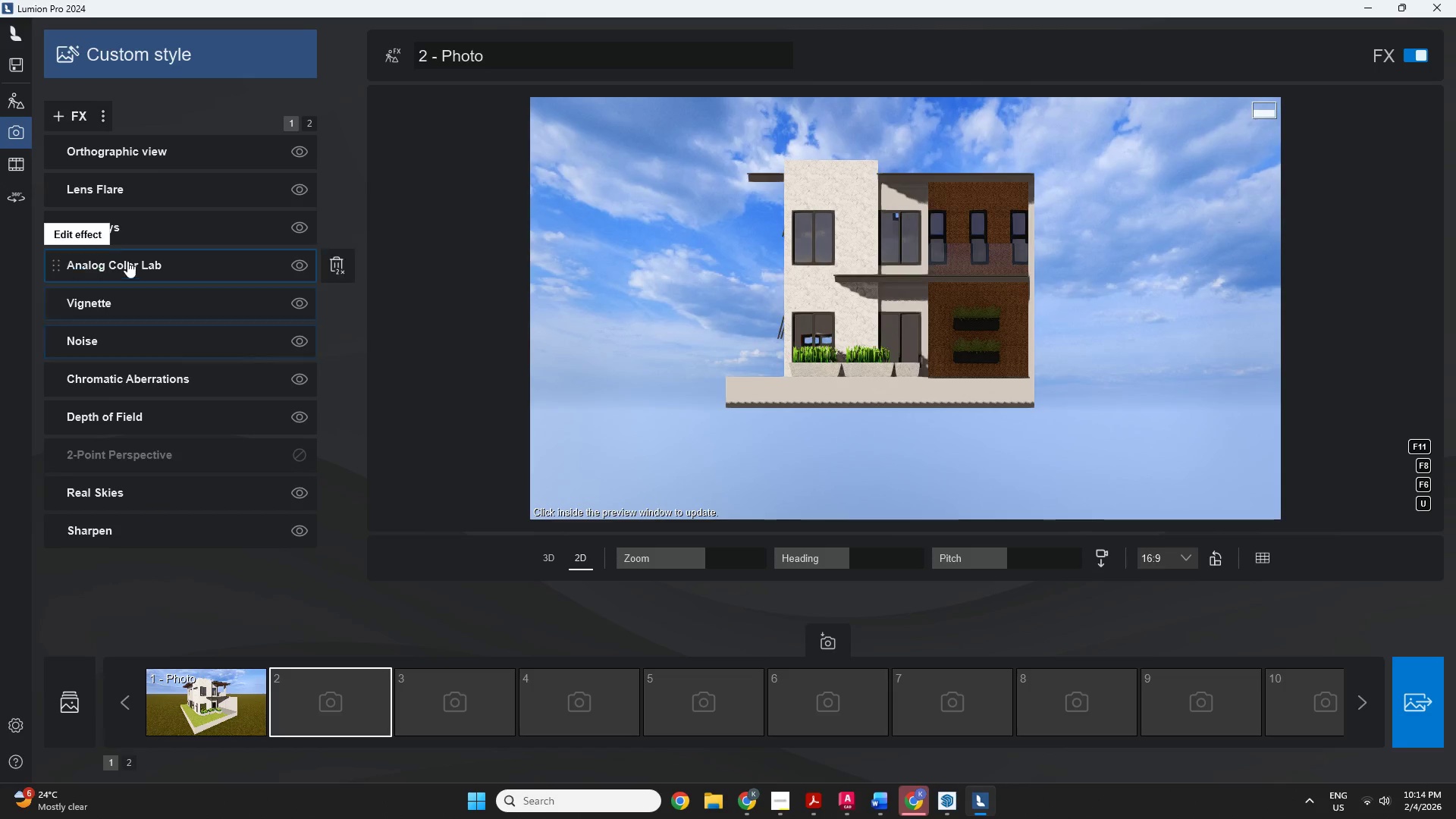 
left_click([138, 493])
 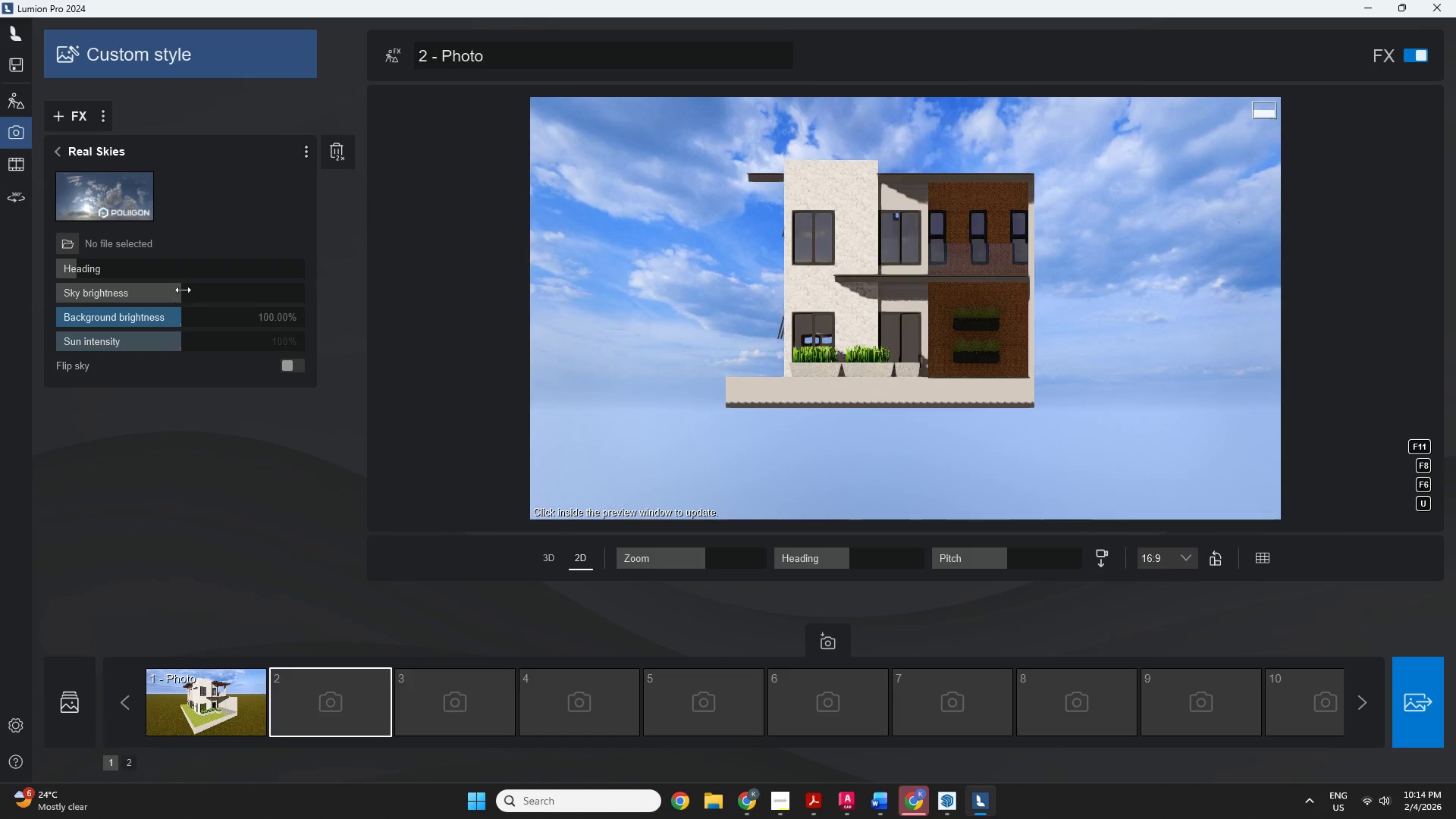 
left_click_drag(start_coordinate=[177, 271], to_coordinate=[30, 288])
 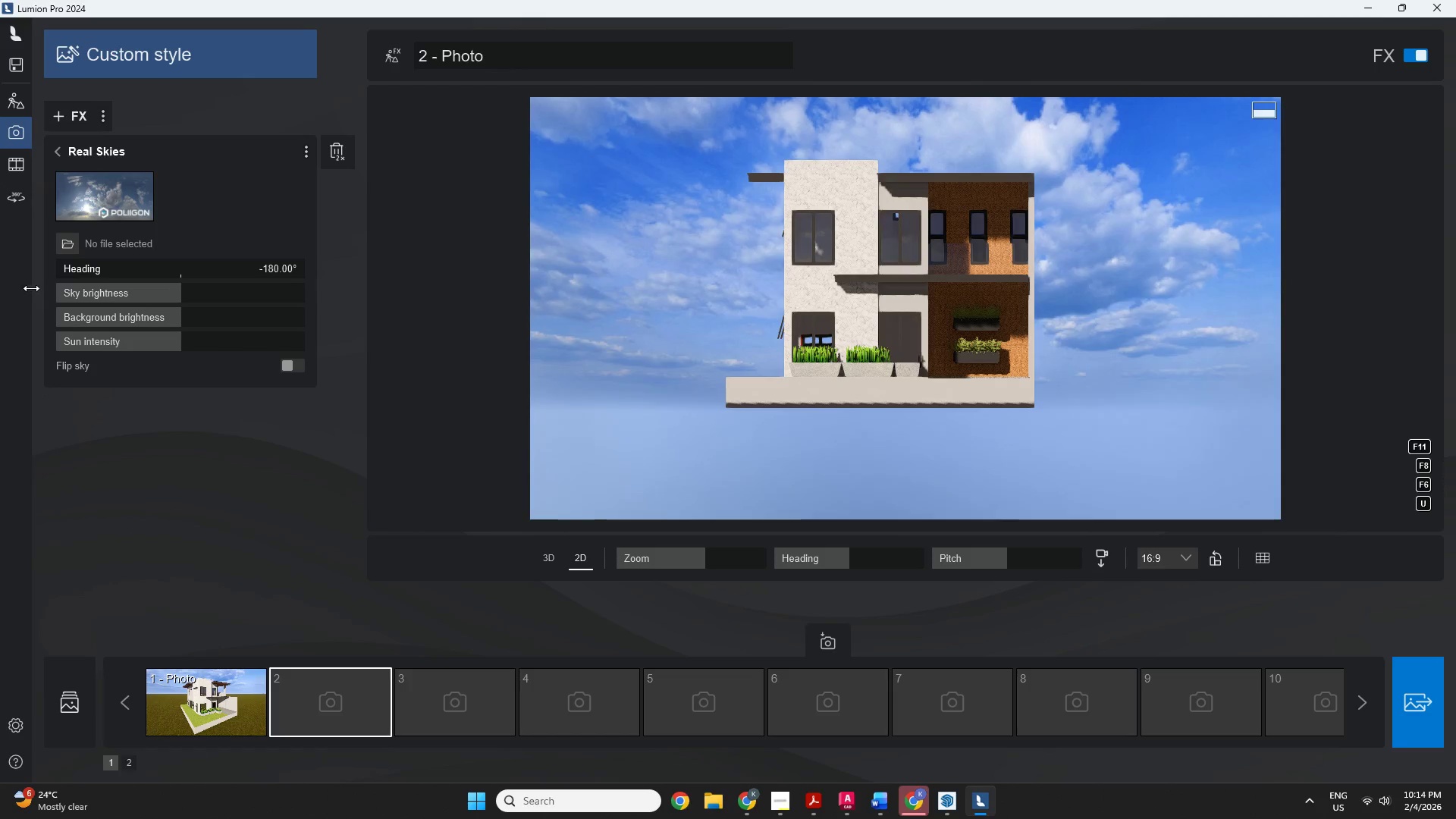 
left_click_drag(start_coordinate=[26, 290], to_coordinate=[238, 293])
 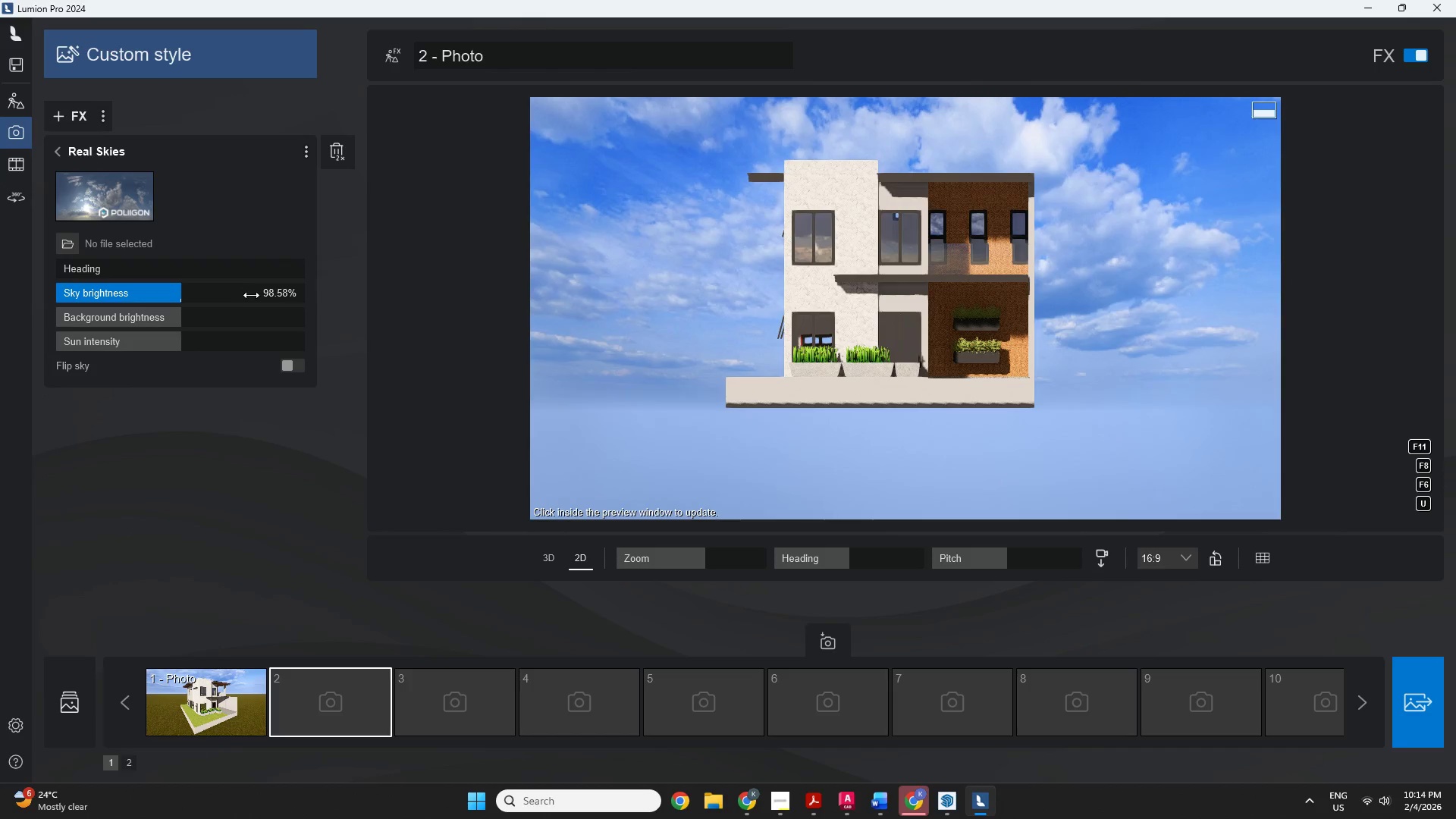 
left_click([251, 296])
 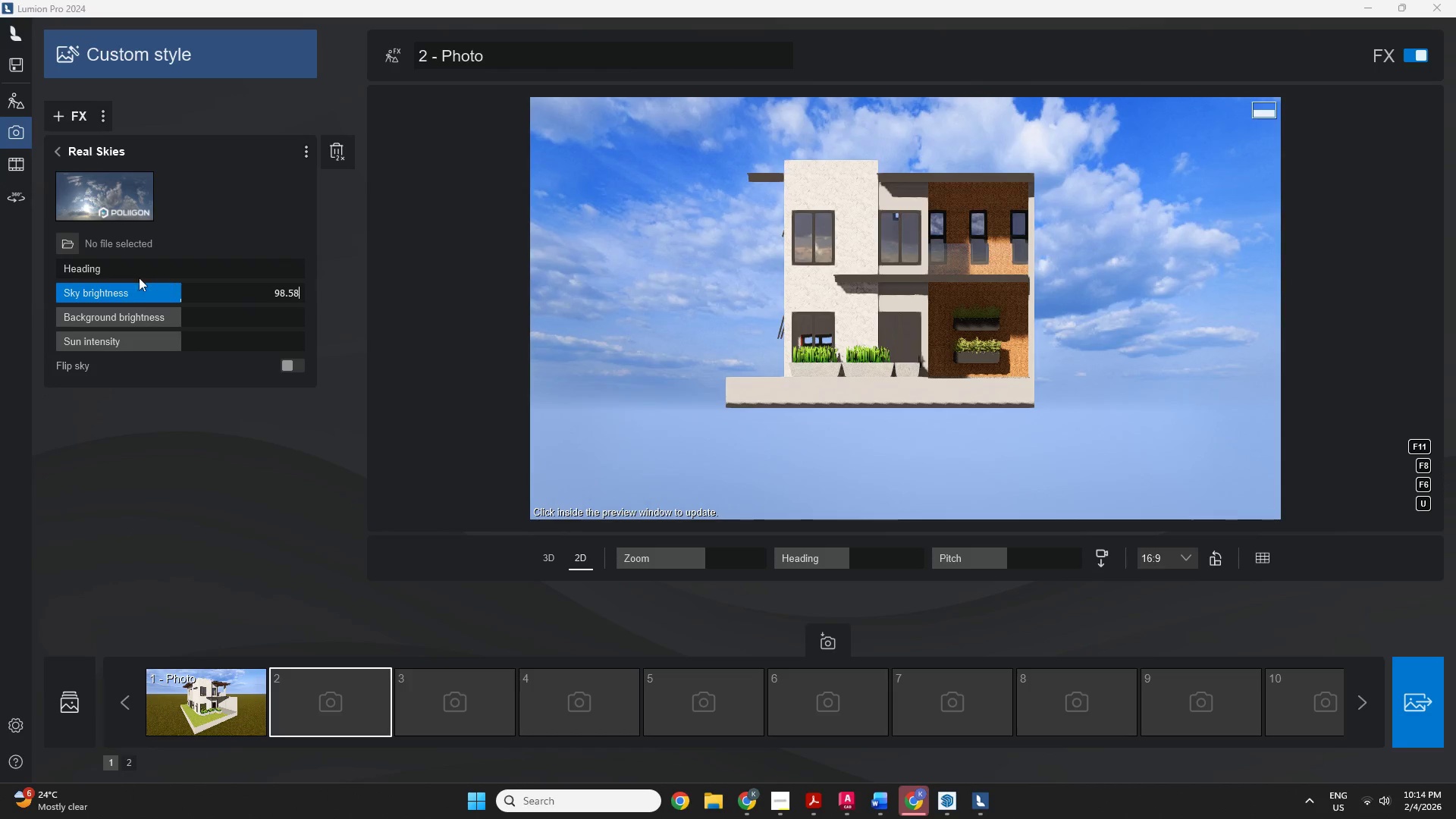 
left_click_drag(start_coordinate=[96, 270], to_coordinate=[87, 270])
 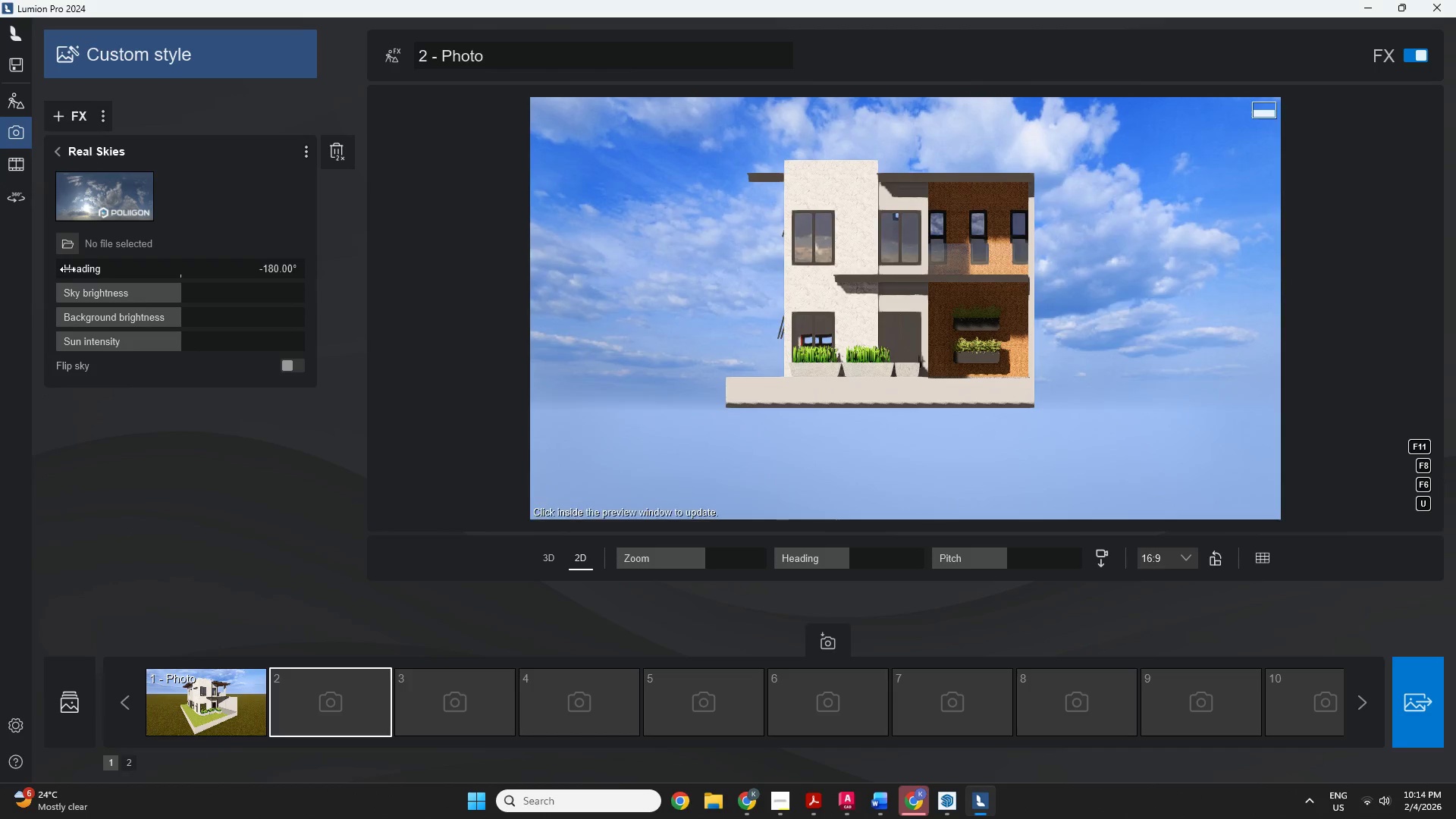 
left_click_drag(start_coordinate=[67, 269], to_coordinate=[289, 281])
 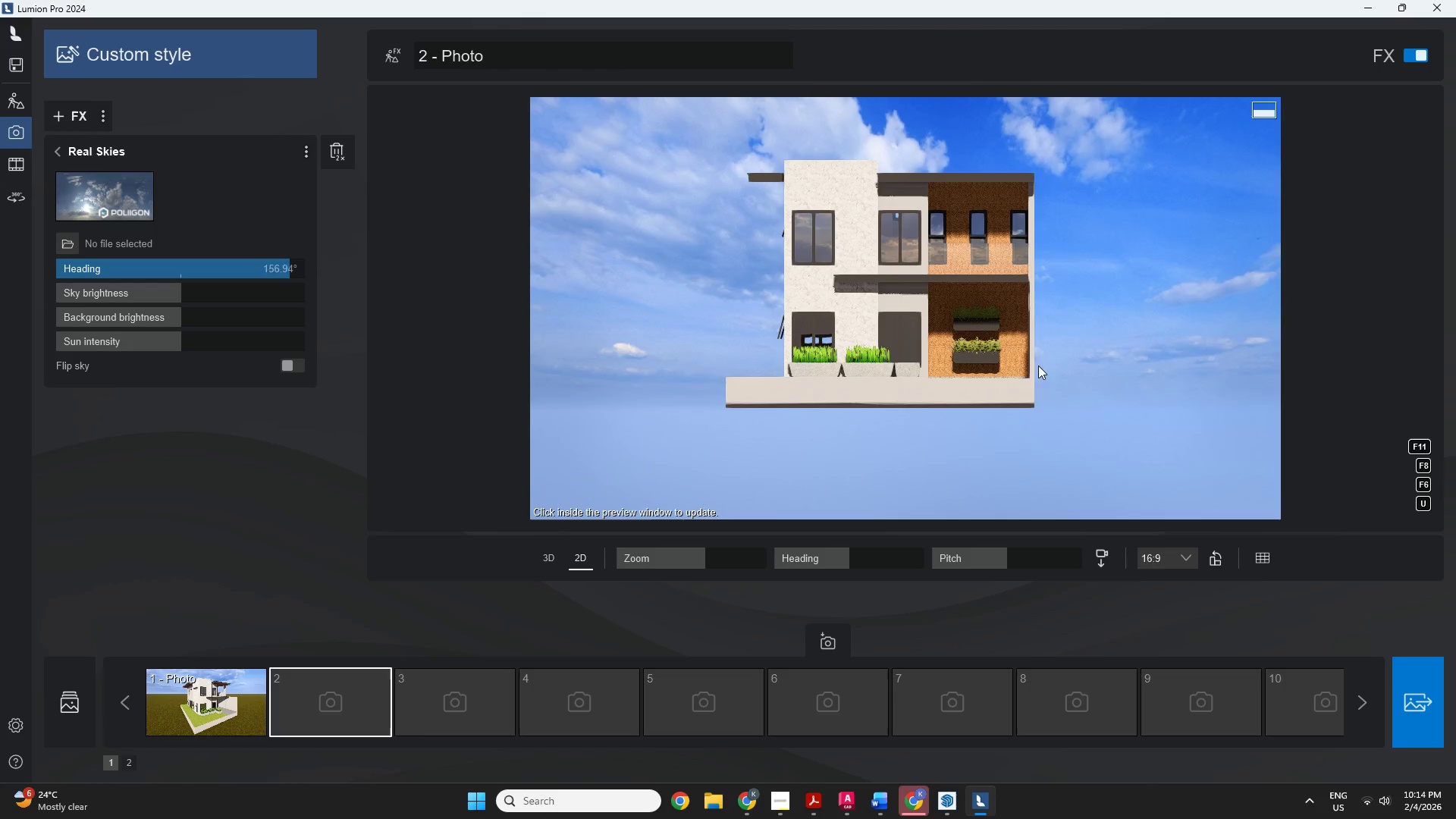 
left_click([1029, 348])
 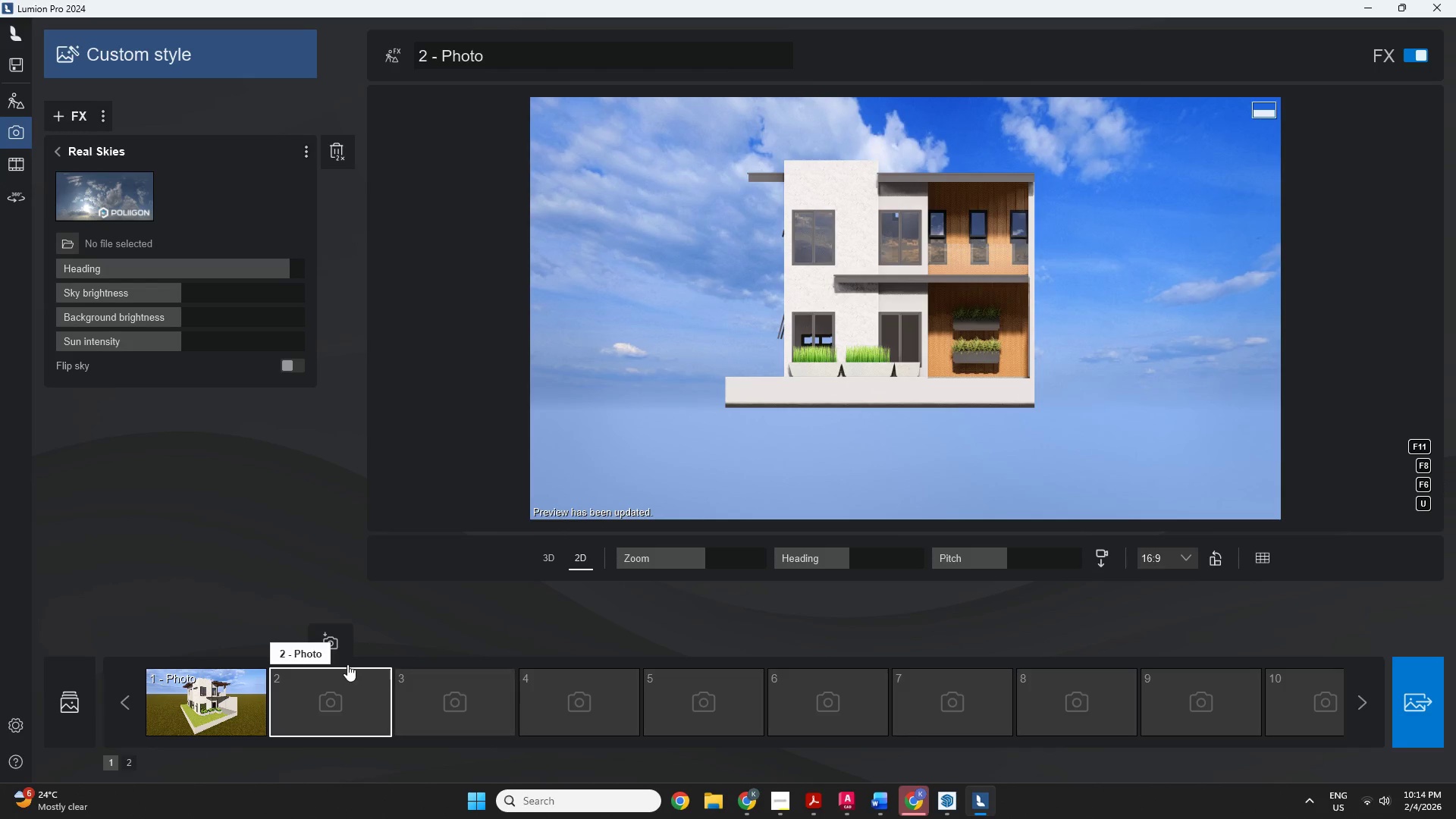 
left_click([317, 650])
 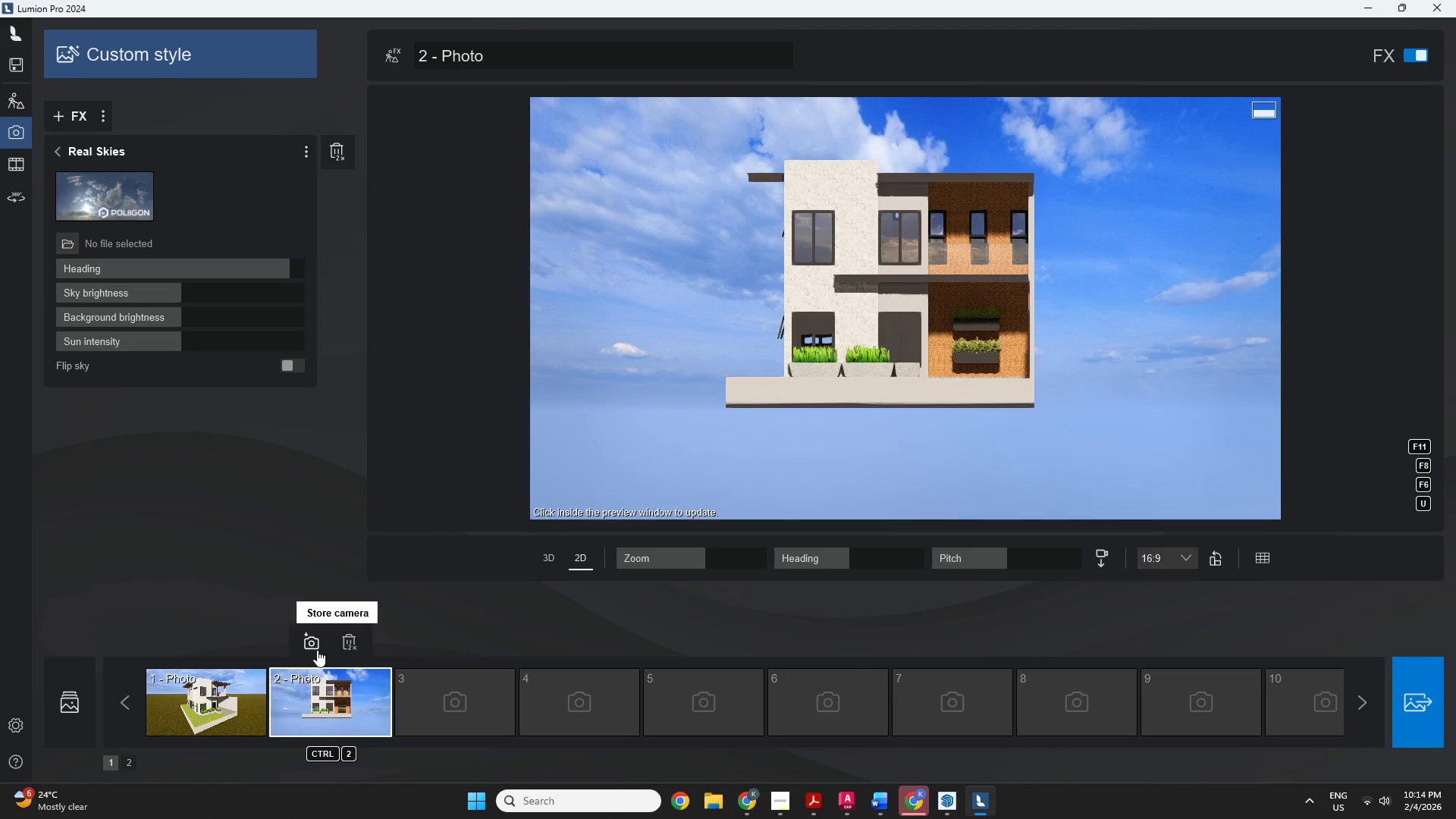 
left_click([218, 708])
 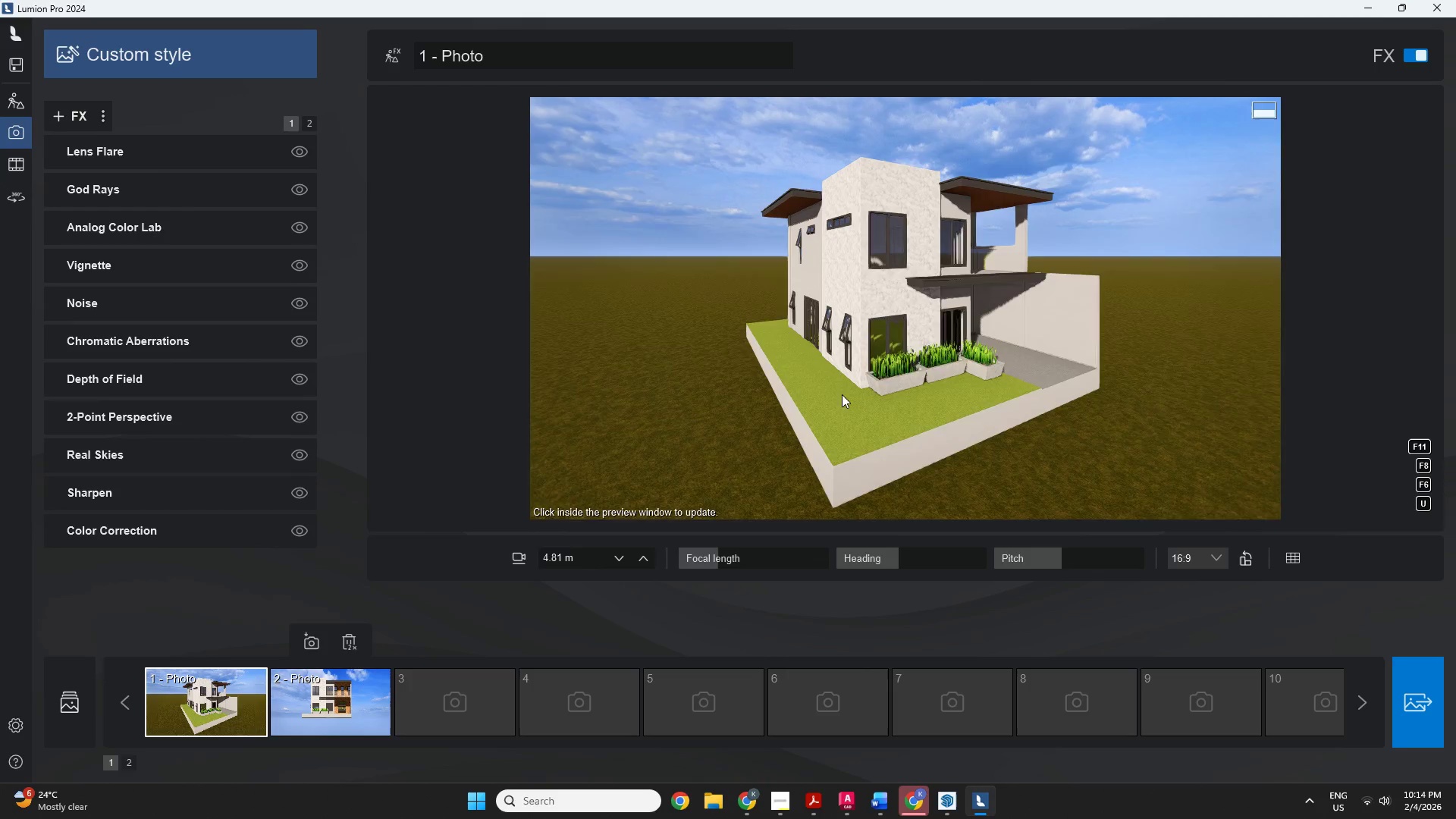 
scroll: coordinate [1036, 435], scroll_direction: down, amount: 1.0
 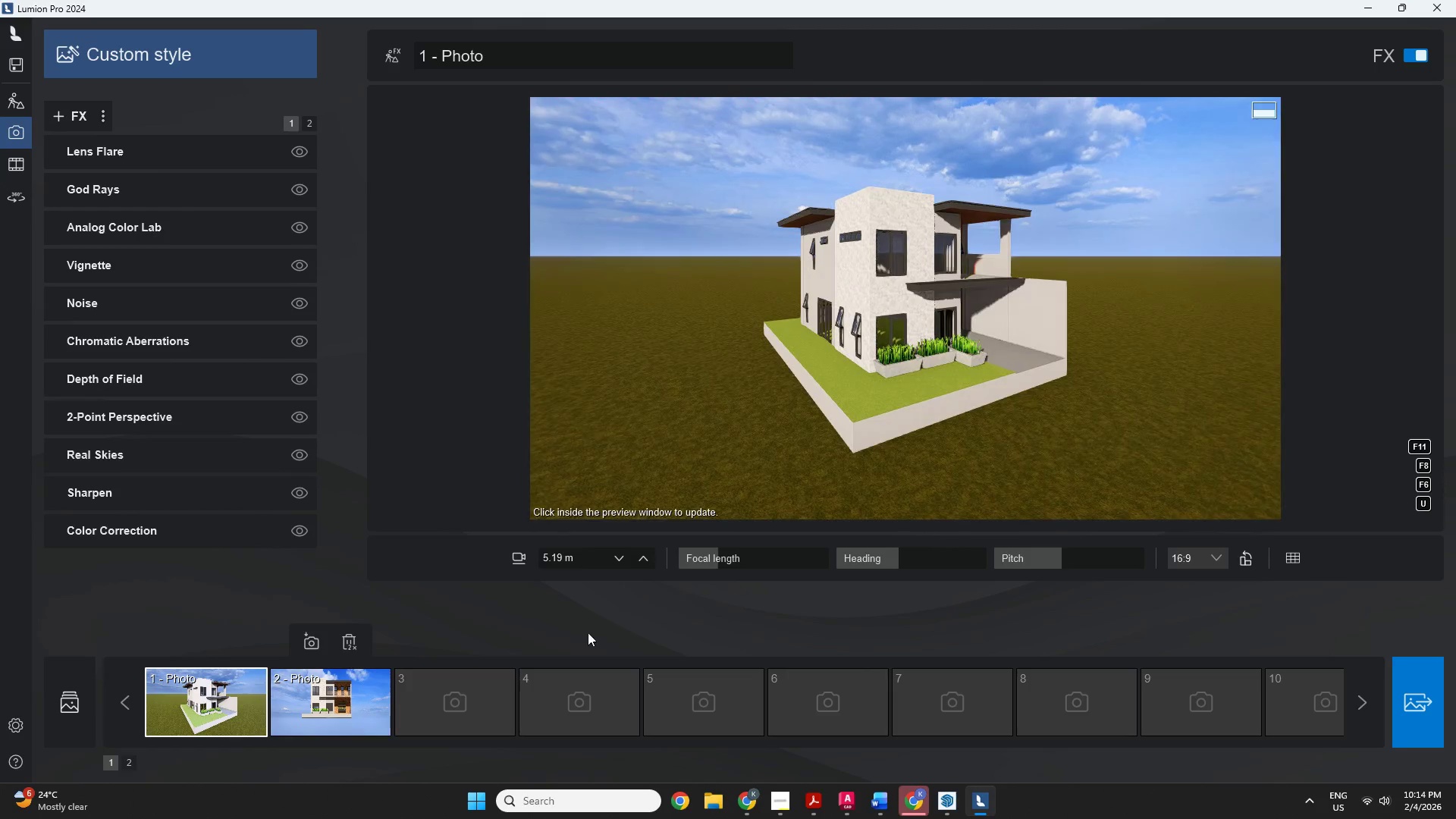 
left_click([403, 695])
 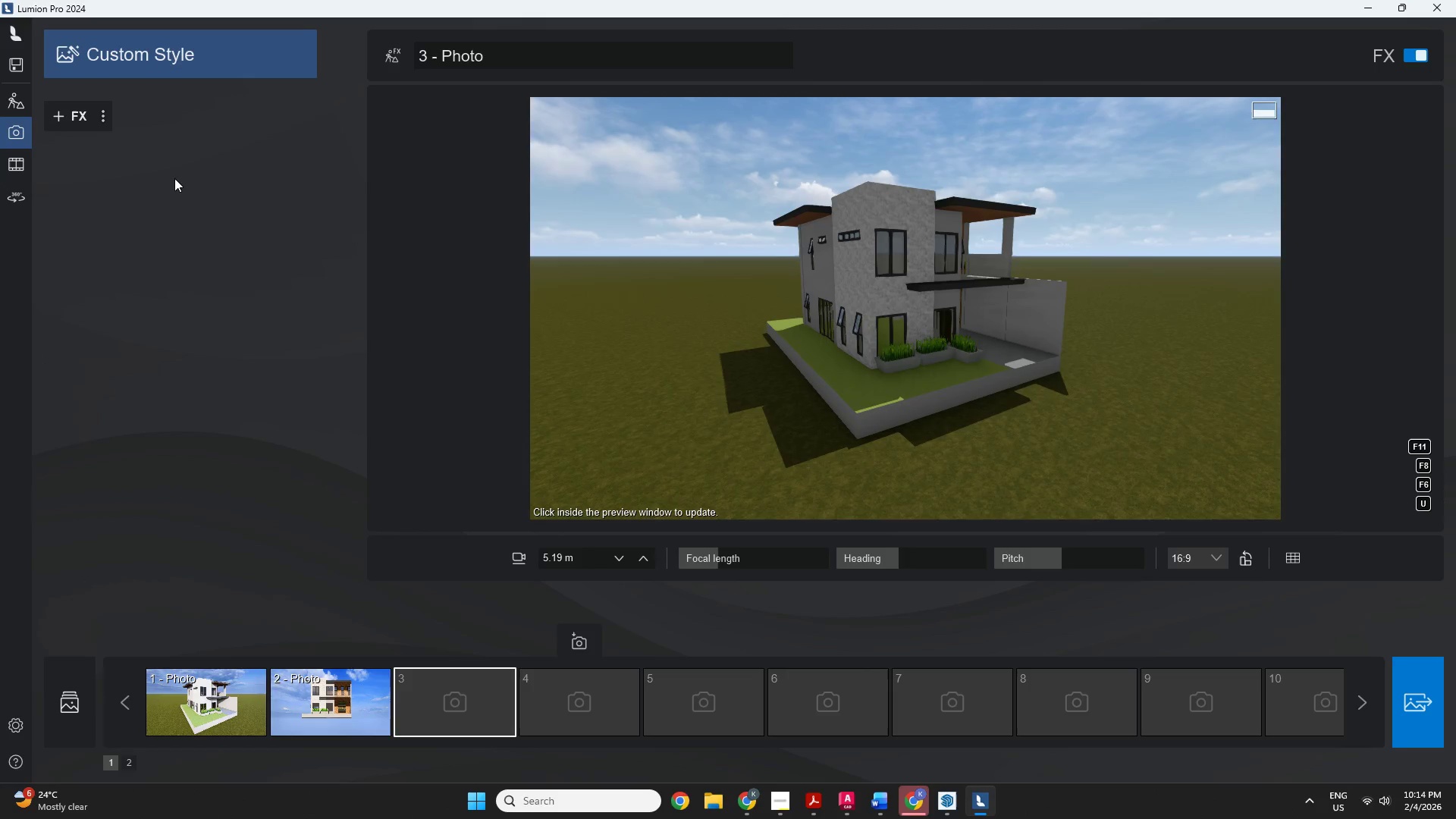 
left_click([309, 707])
 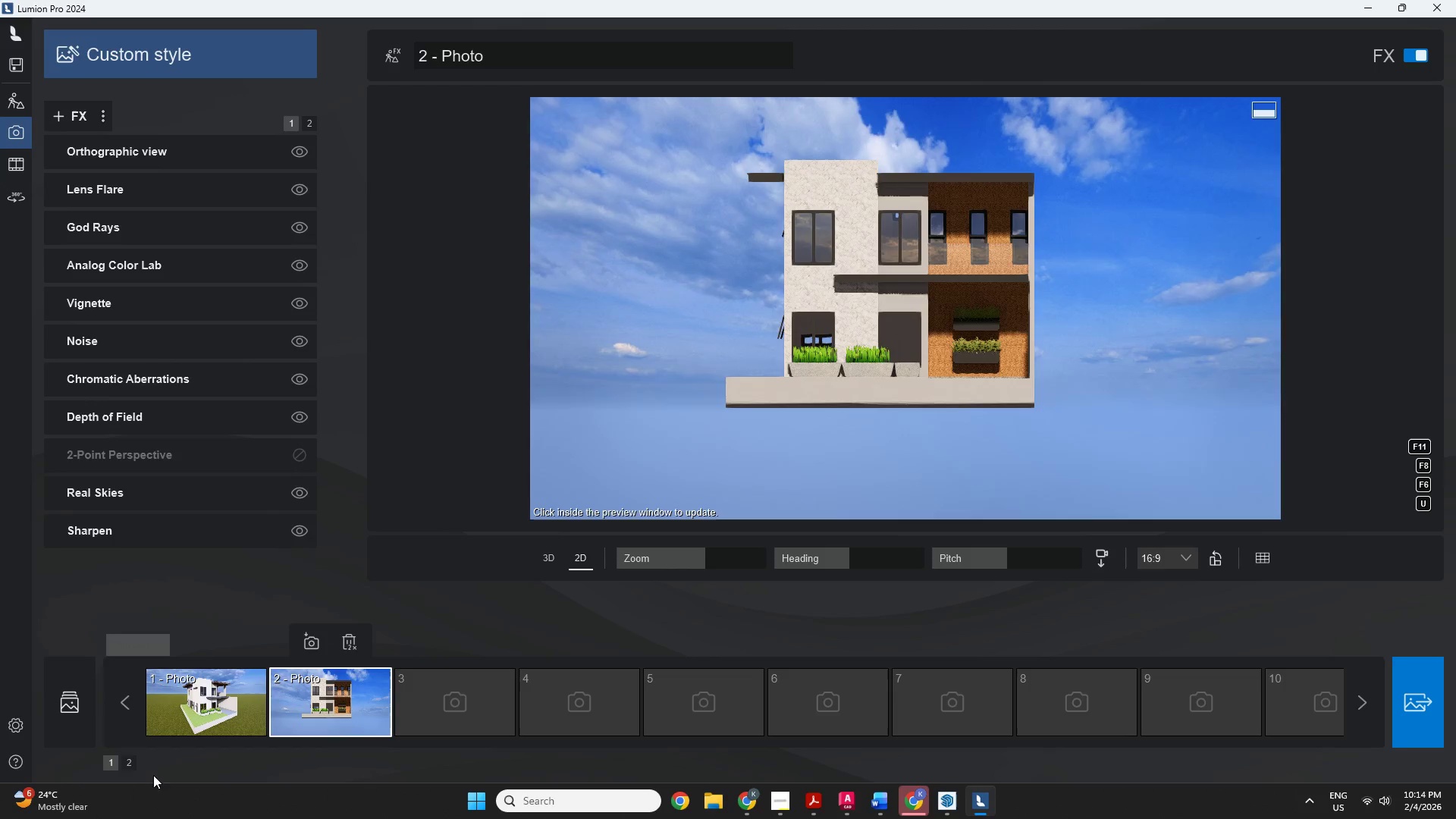 
left_click([188, 726])
 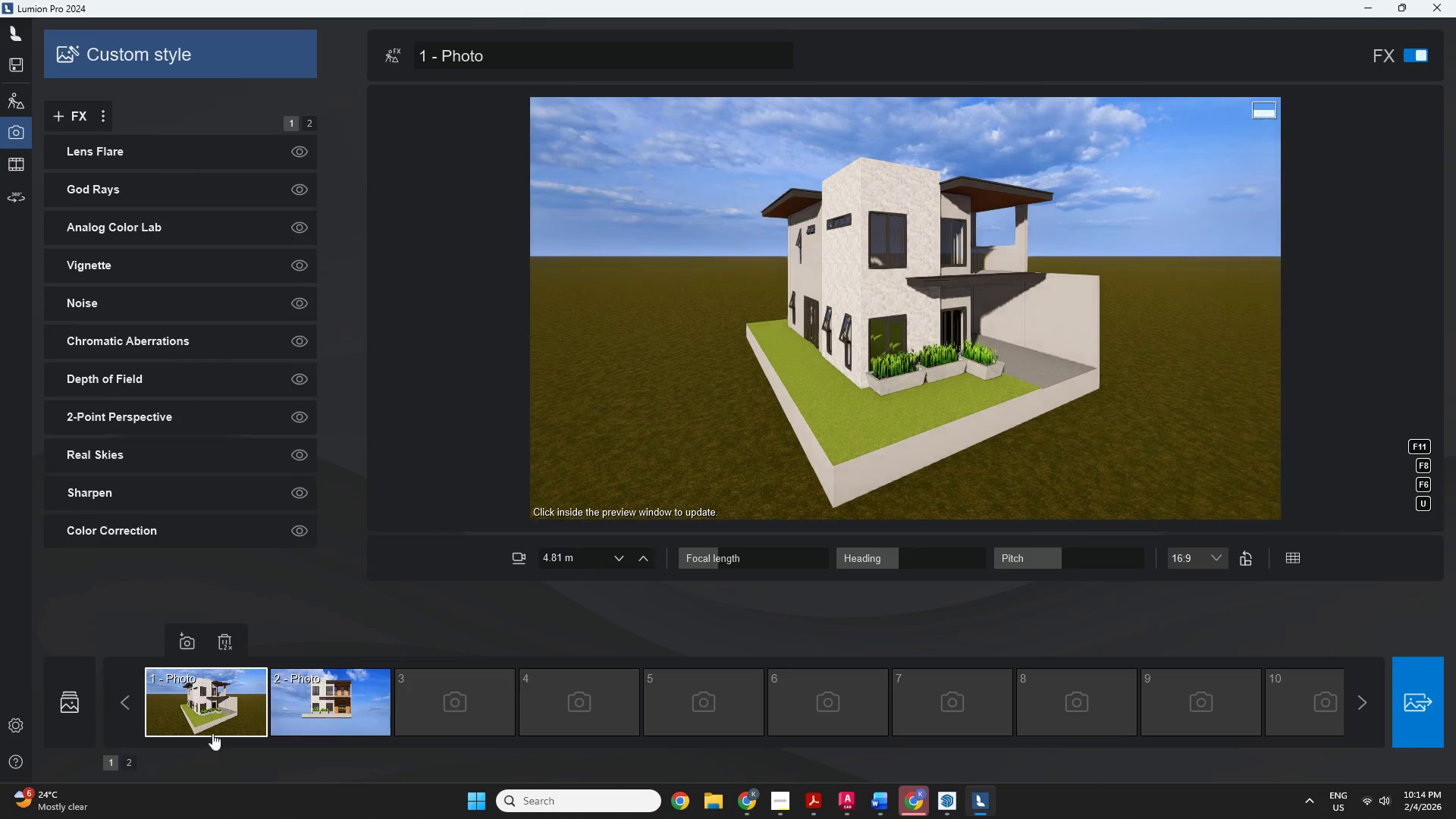 
left_click([205, 714])
 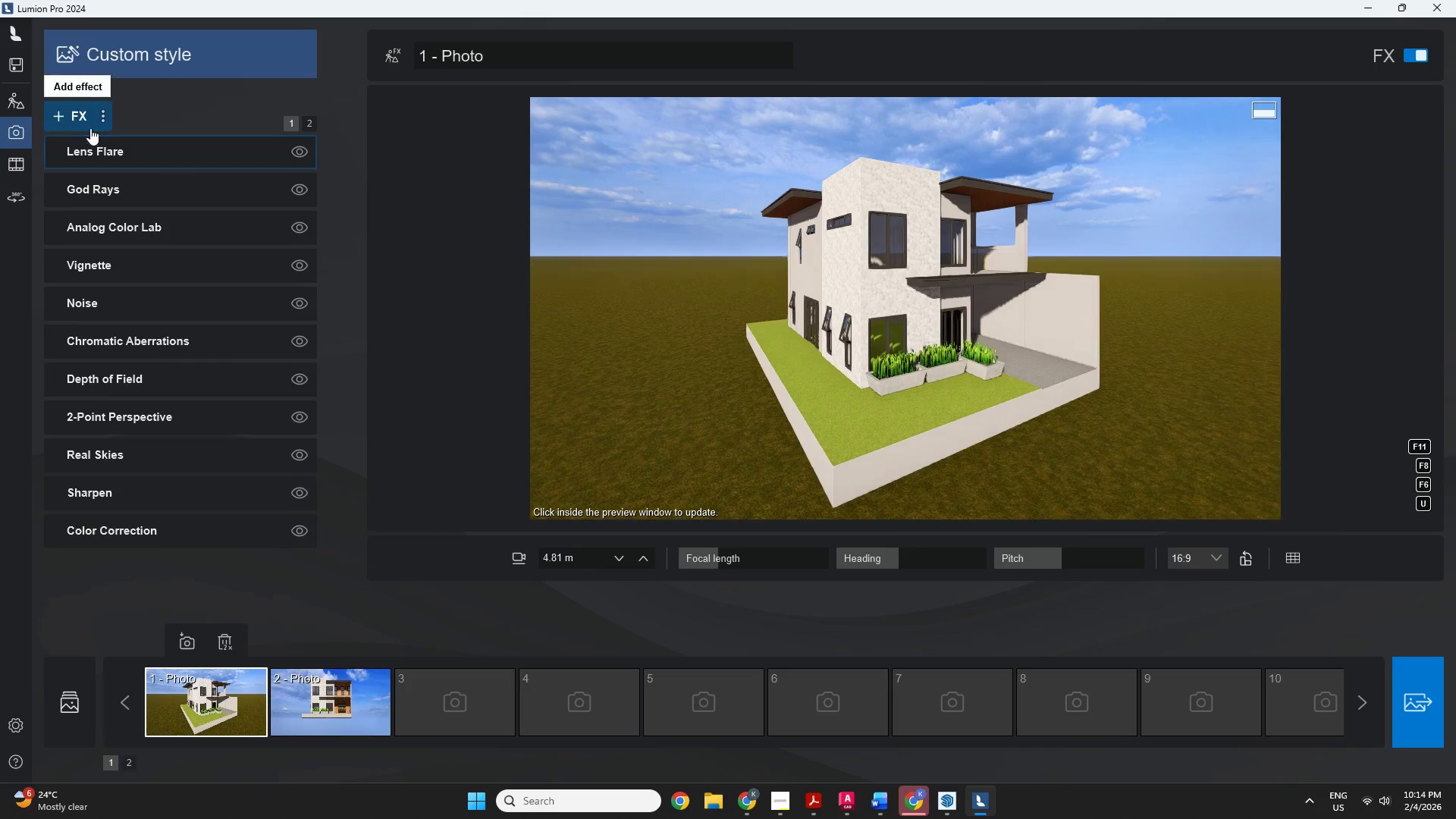 
left_click([92, 123])
 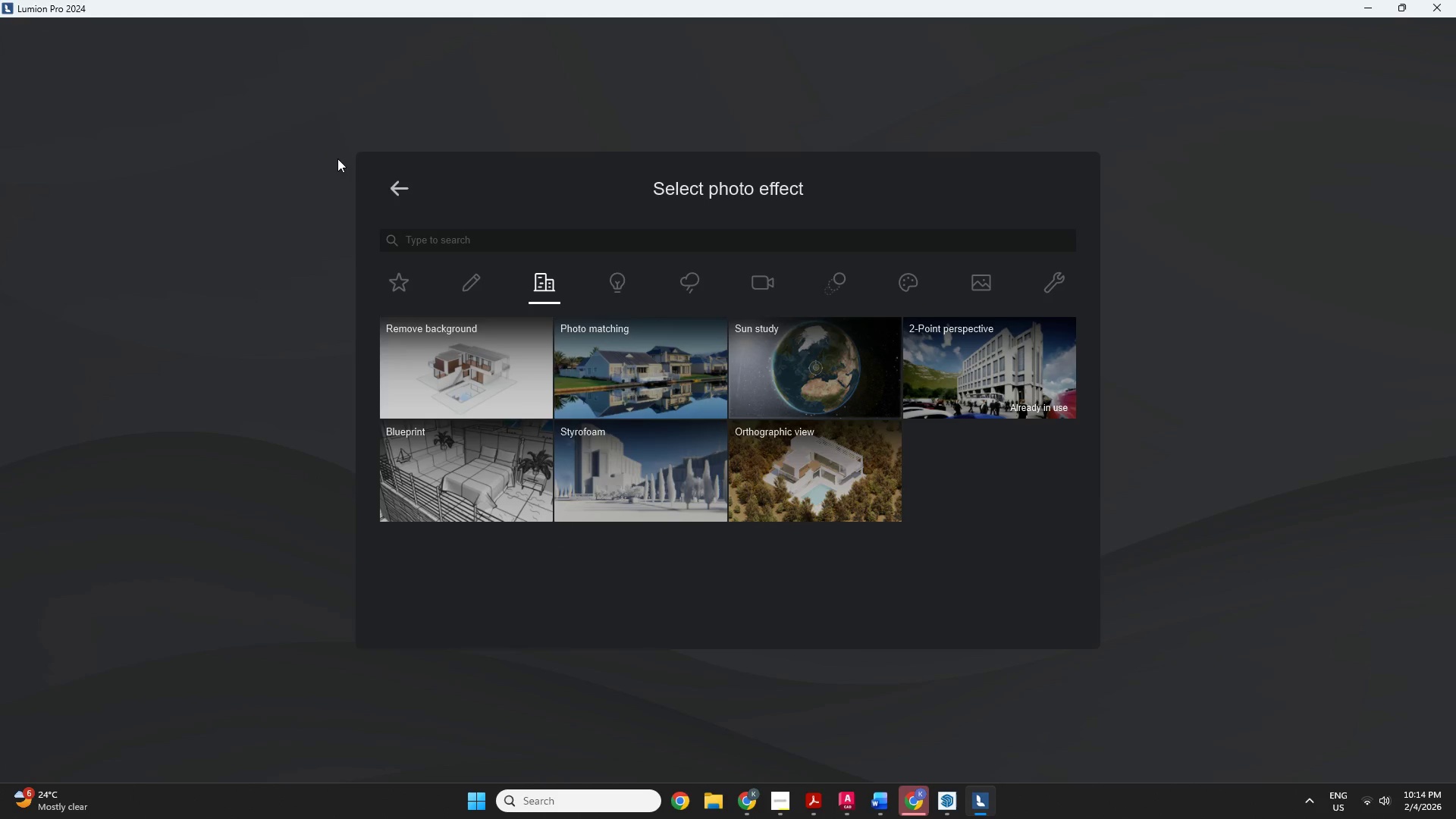 
left_click([400, 191])
 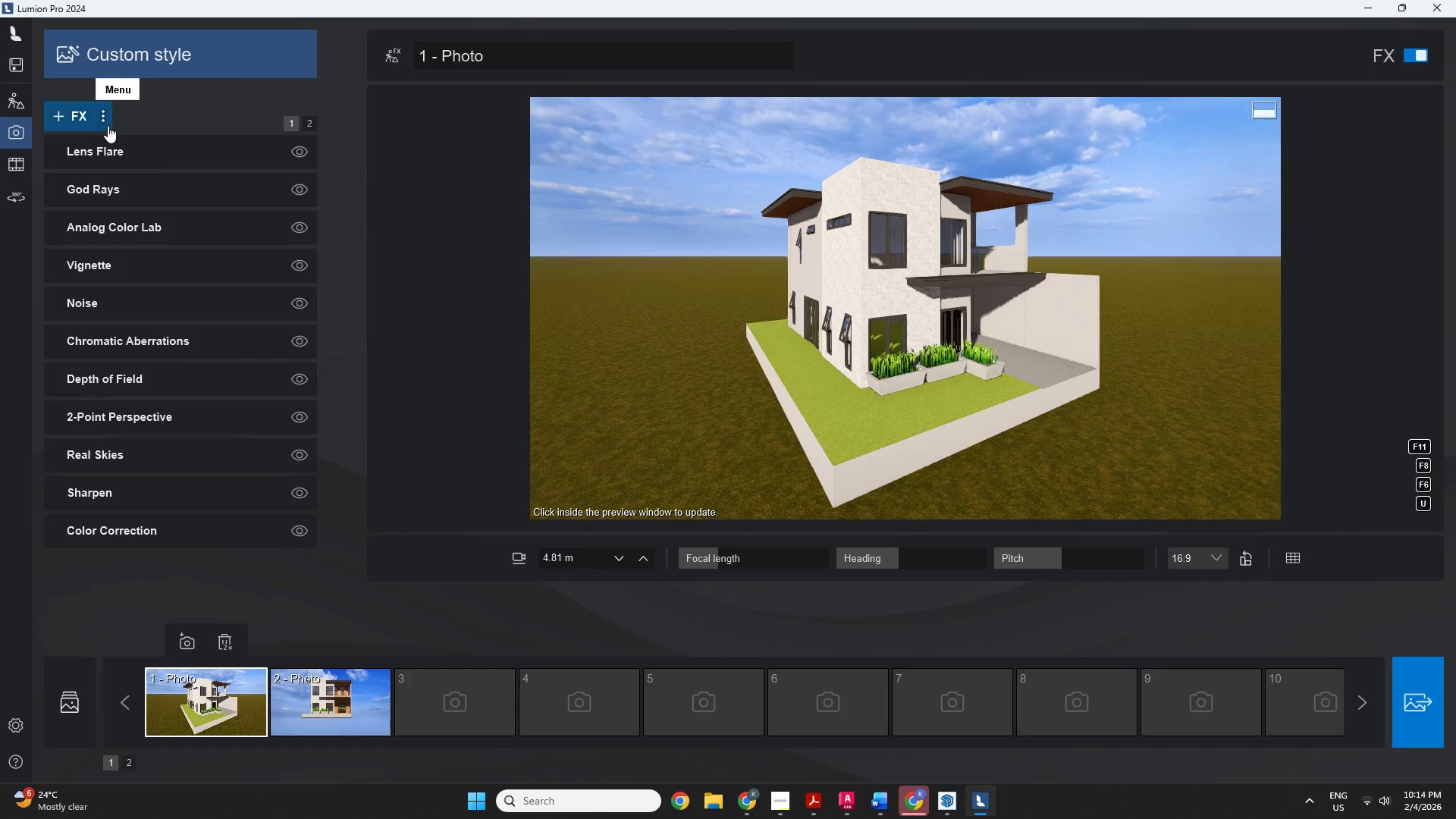 
left_click([107, 121])
 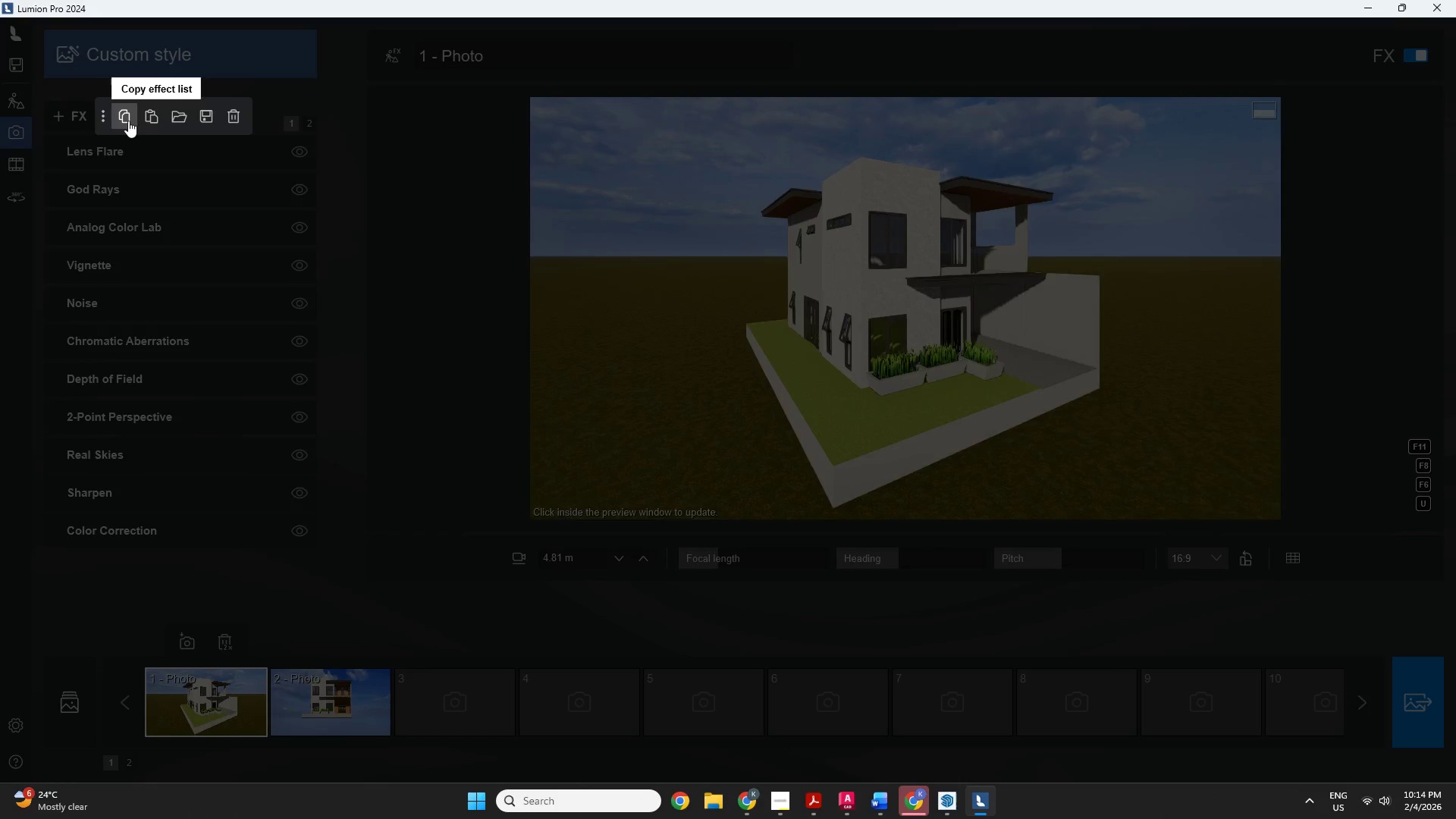 
double_click([431, 663])
 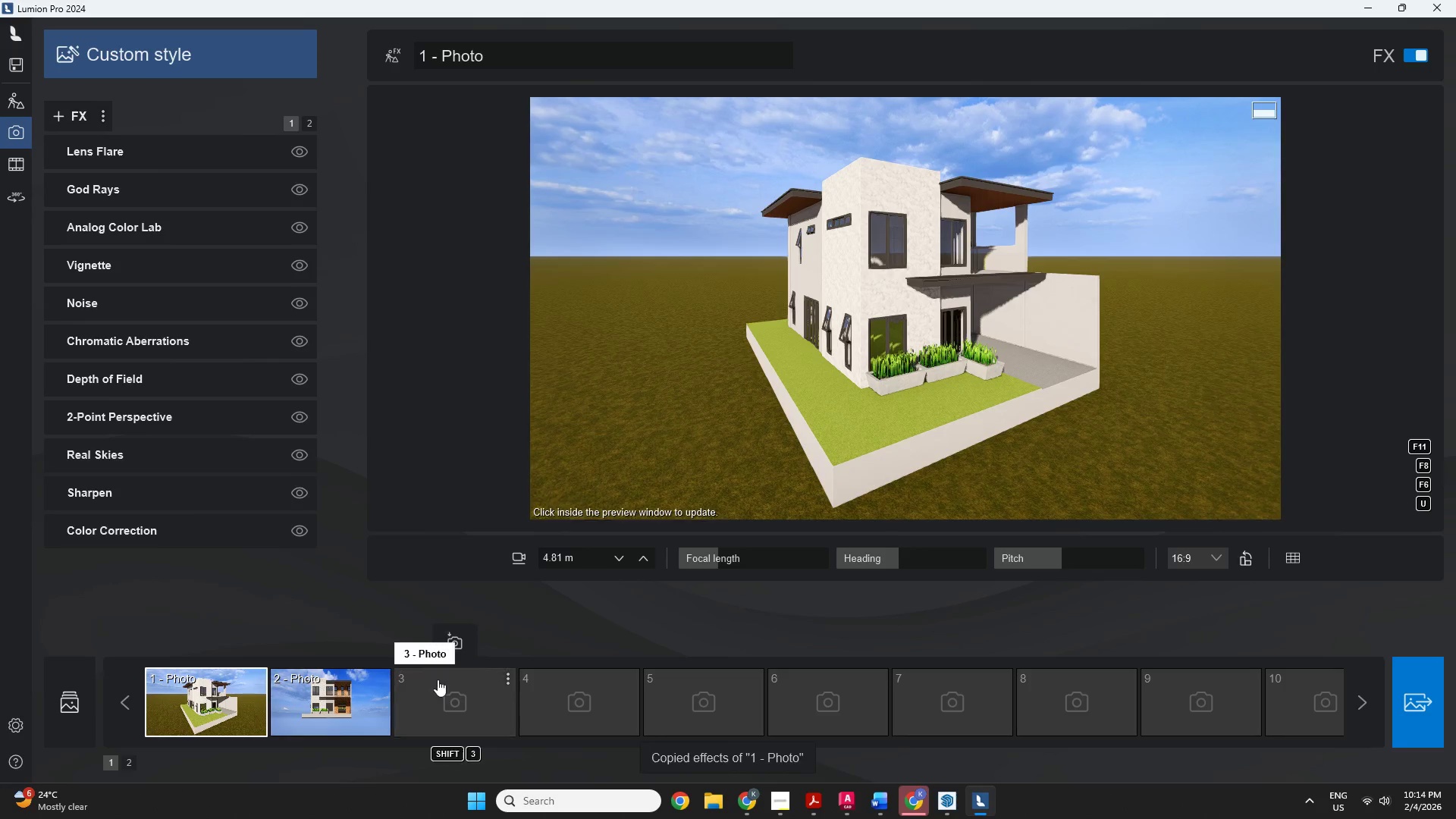 
triple_click([438, 679])